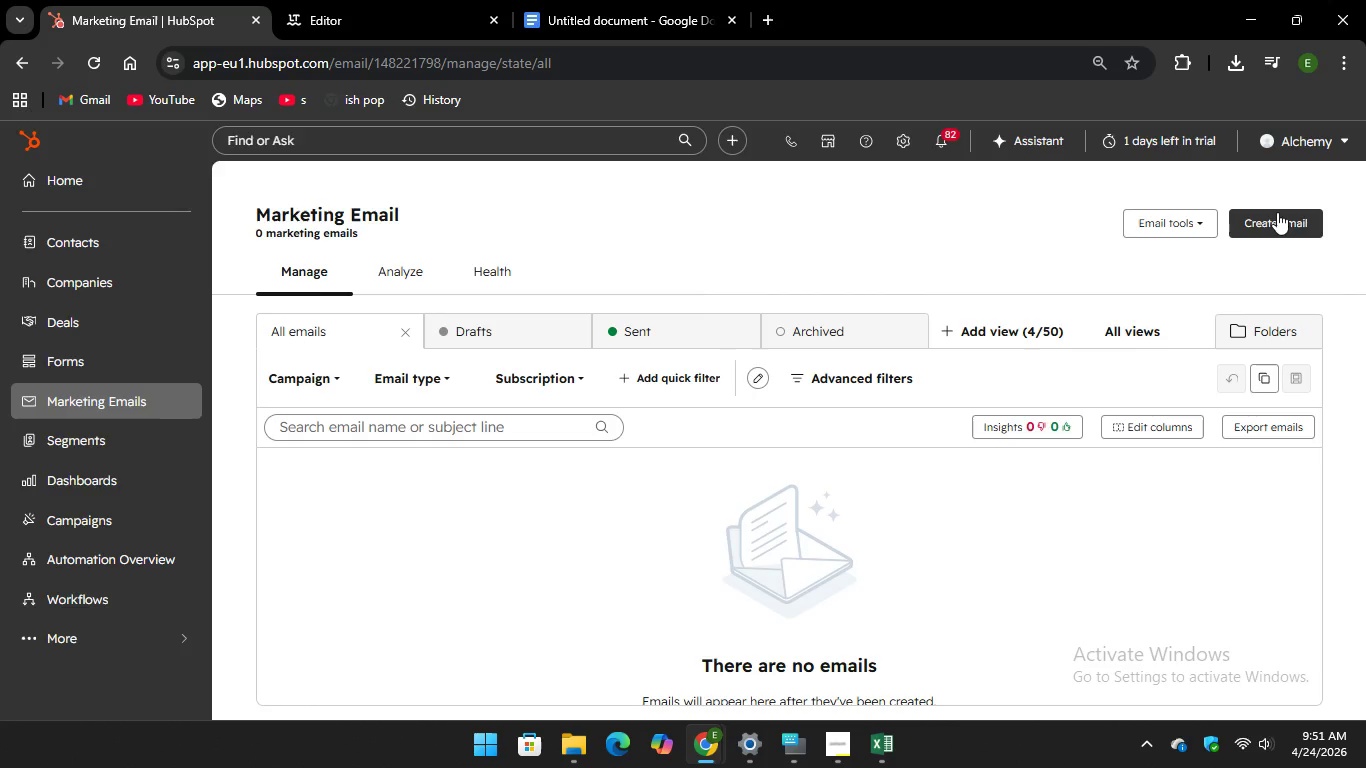 
wait(61.42)
 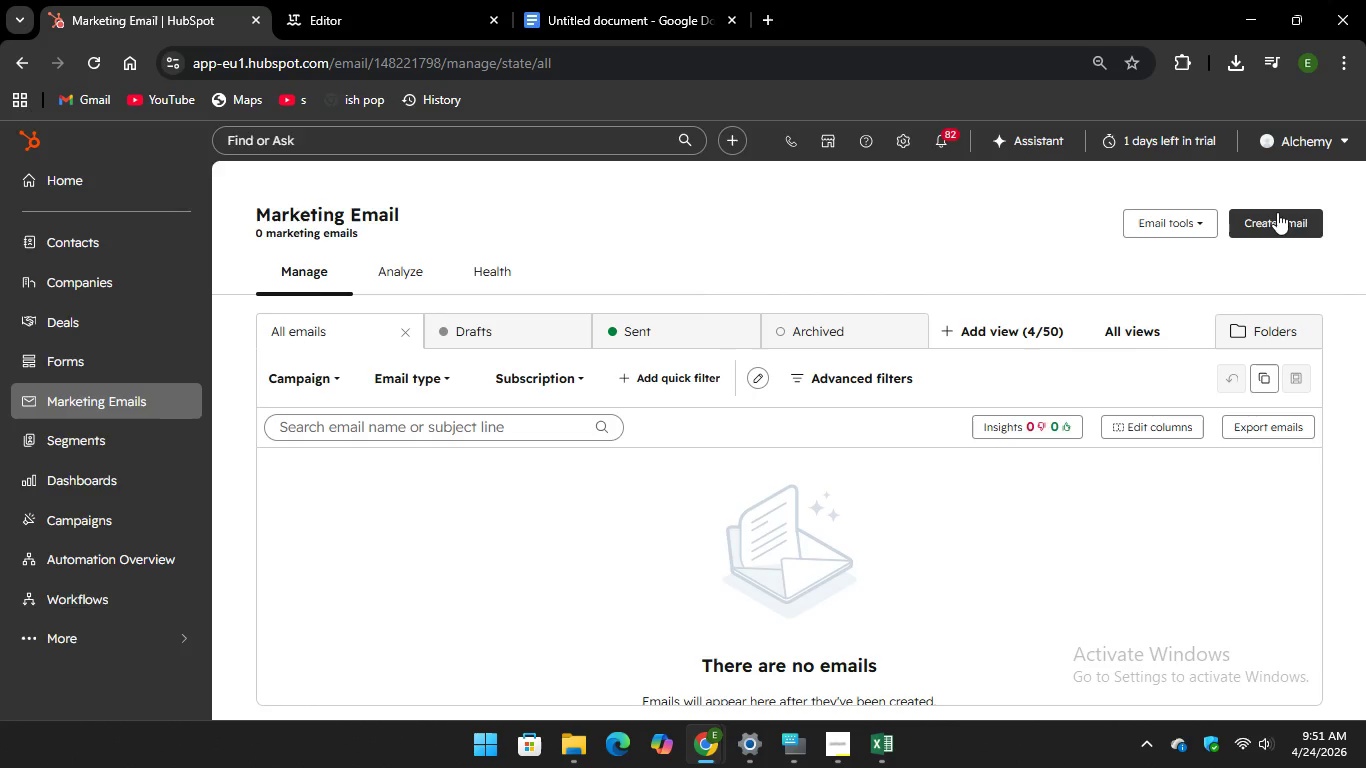 
left_click([1260, 159])
 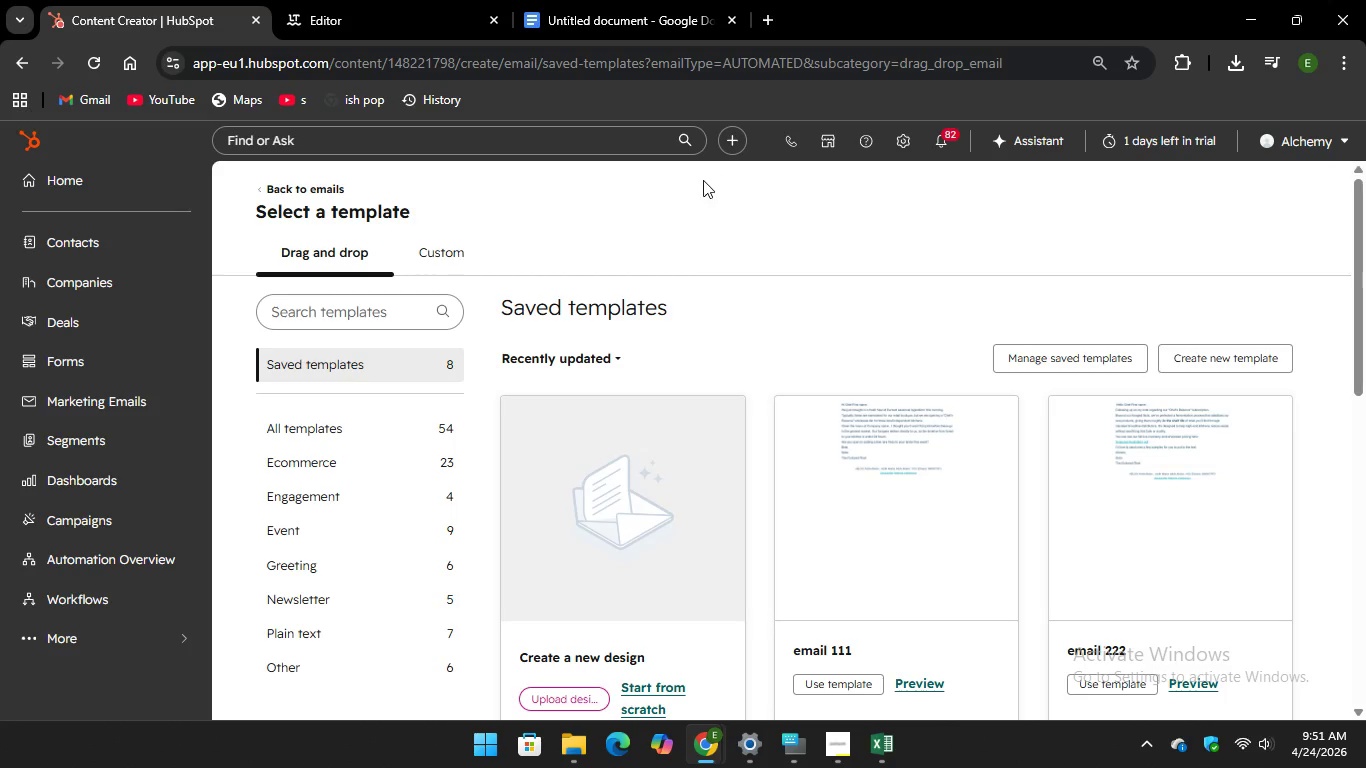 
wait(6.78)
 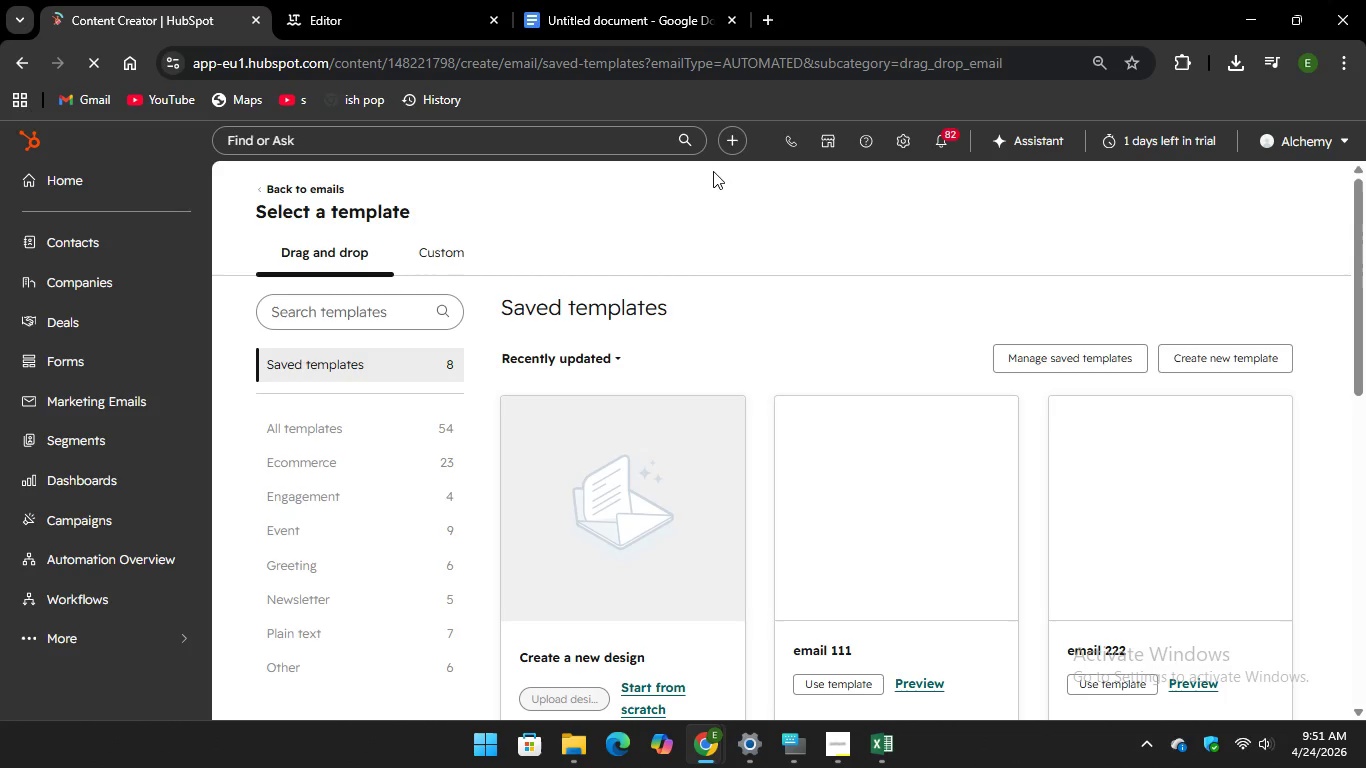 
scroll: coordinate [705, 471], scroll_direction: down, amount: 2.0
 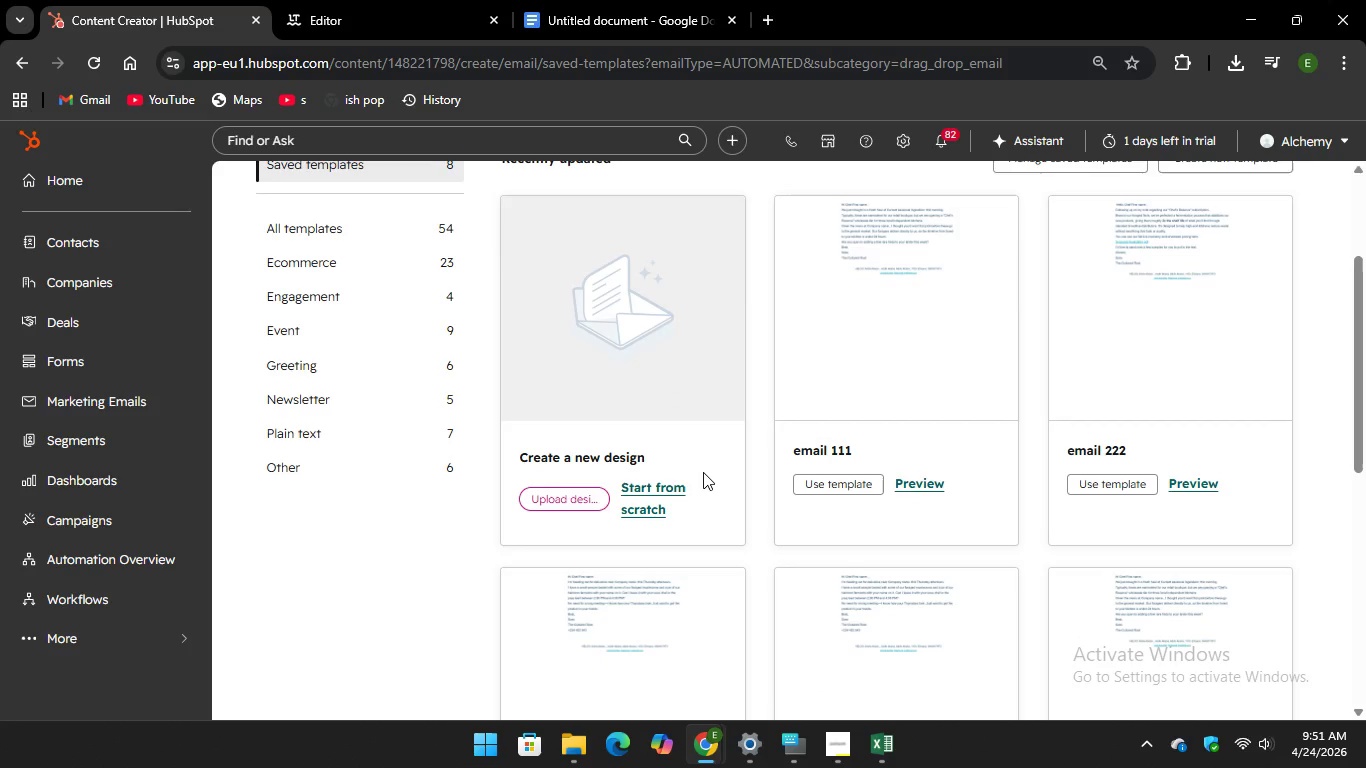 
wait(13.82)
 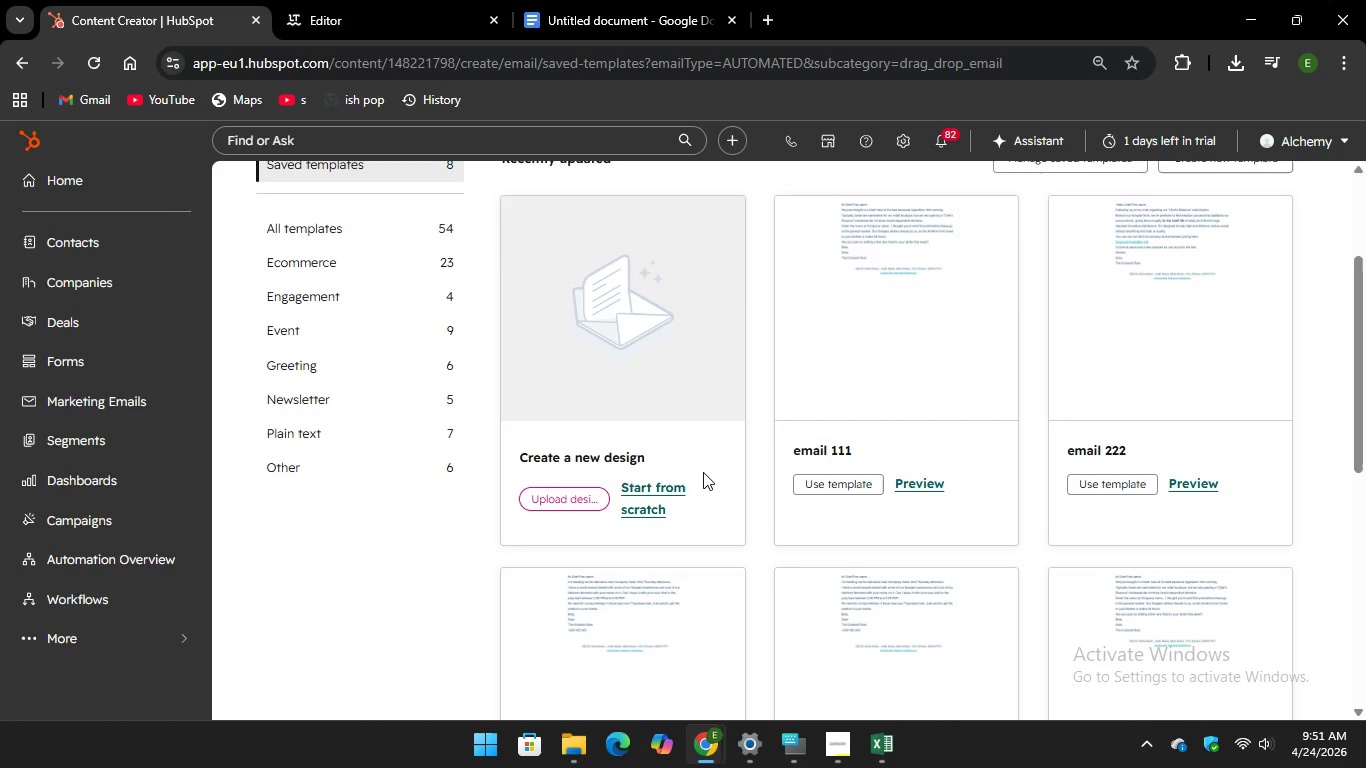 
left_click([565, 0])
 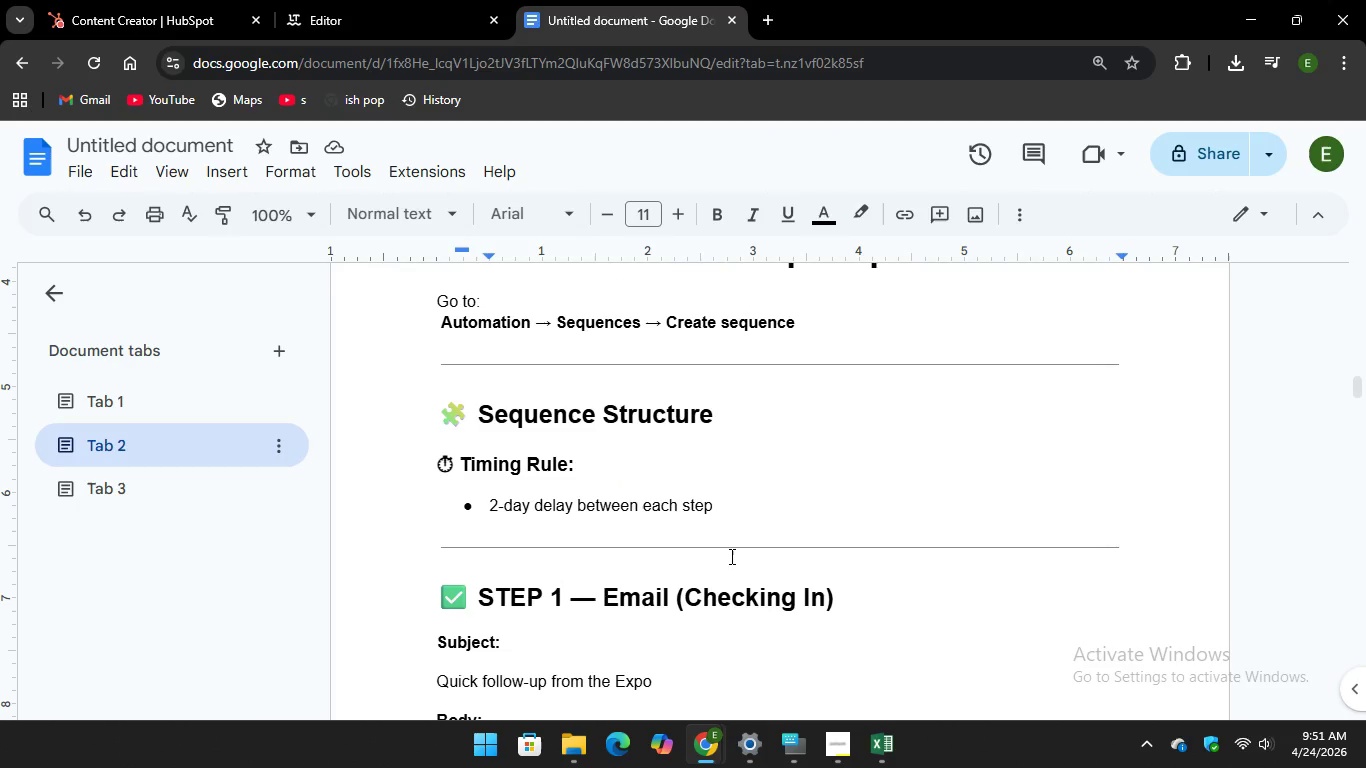 
scroll: coordinate [730, 556], scroll_direction: up, amount: 4.0
 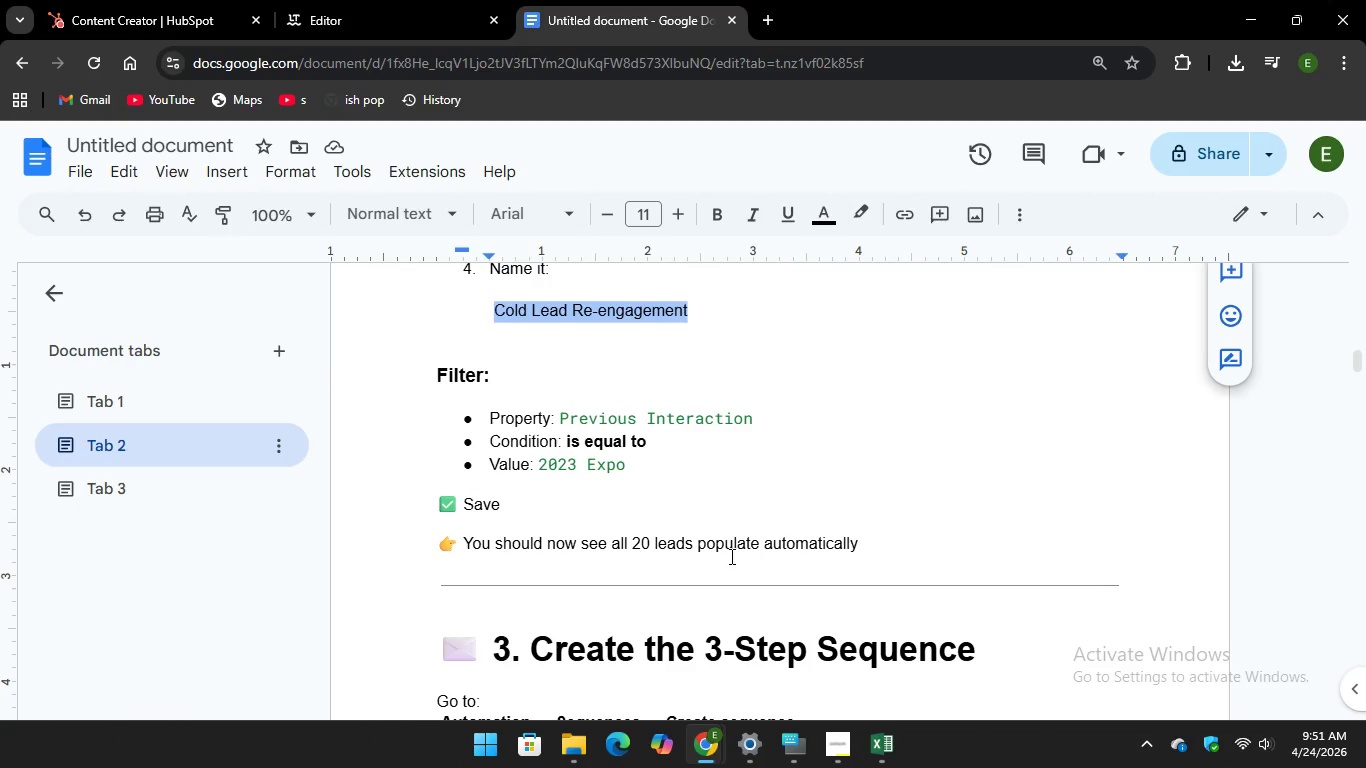 
scroll: coordinate [725, 589], scroll_direction: down, amount: 4.0
 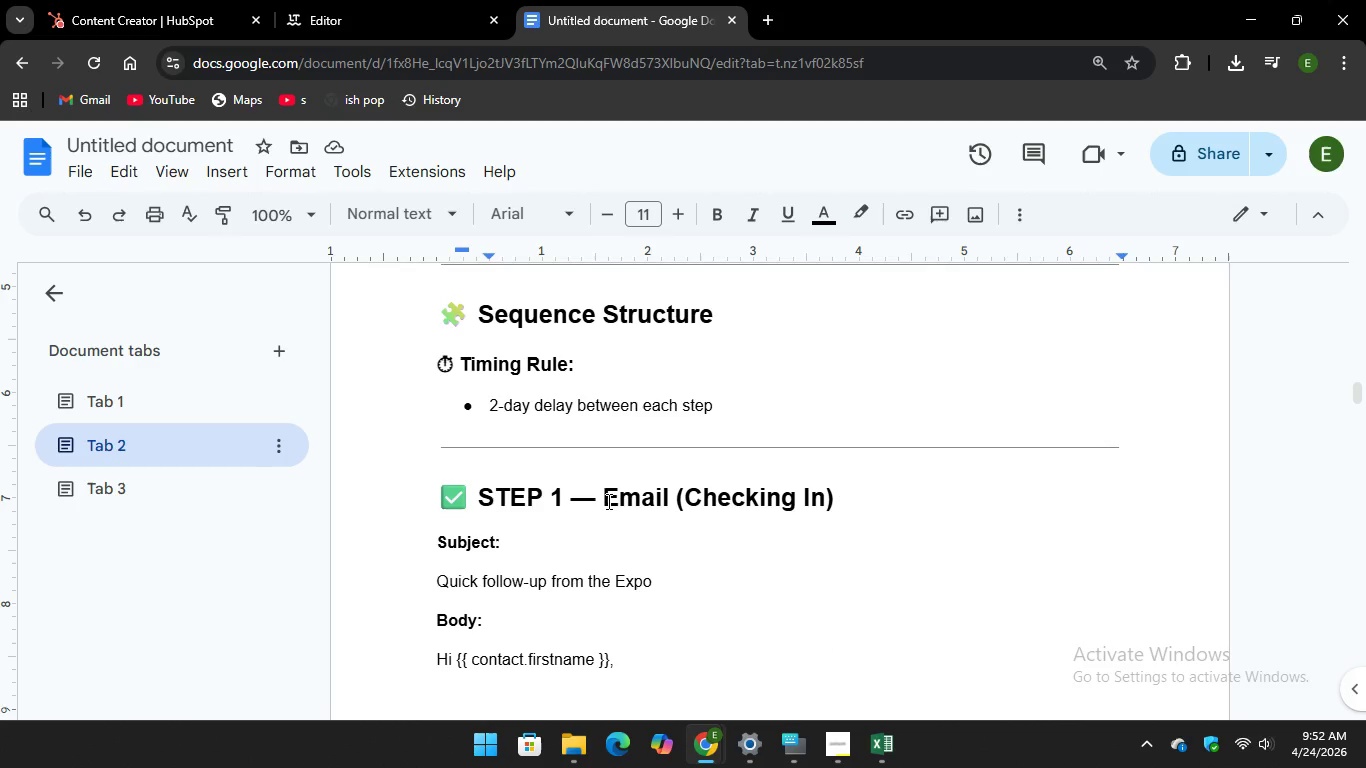 
wait(6.64)
 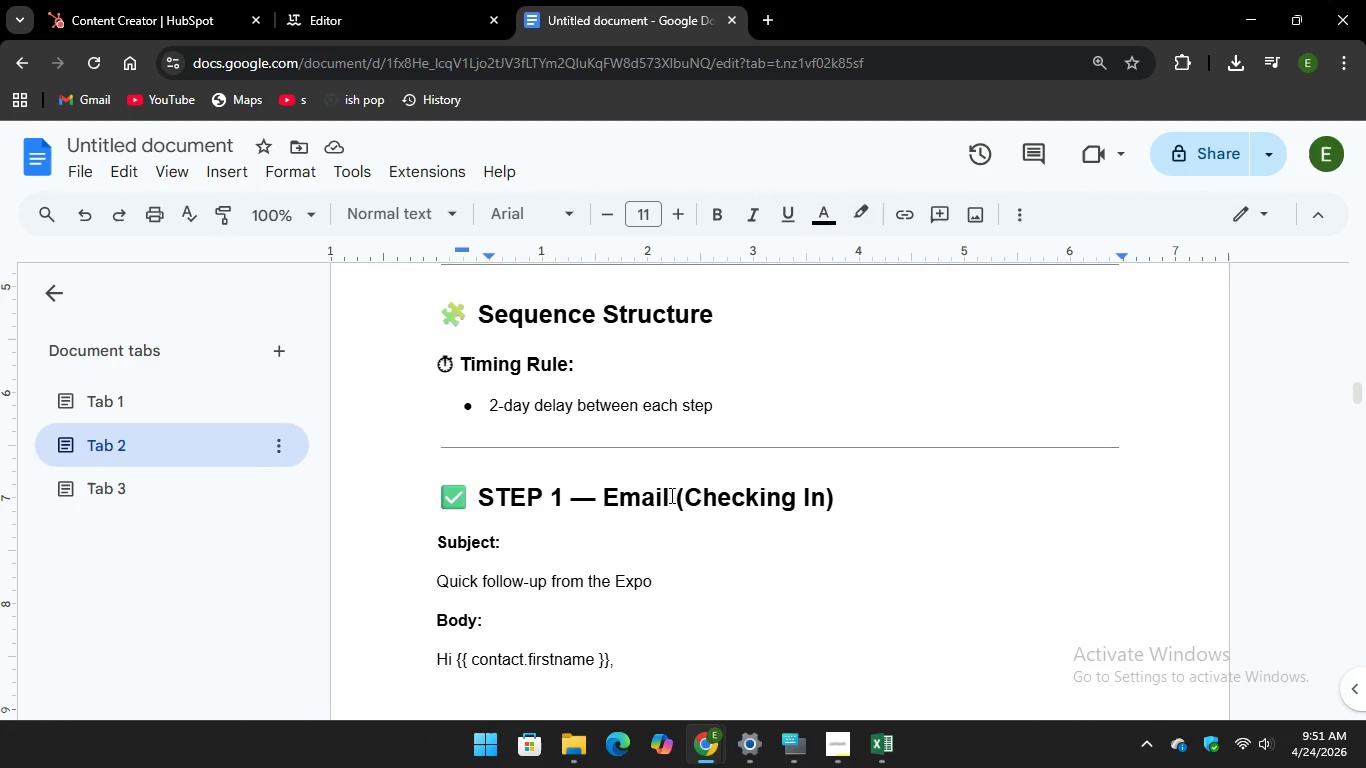 
left_click_drag(start_coordinate=[607, 501], to_coordinate=[858, 509])
 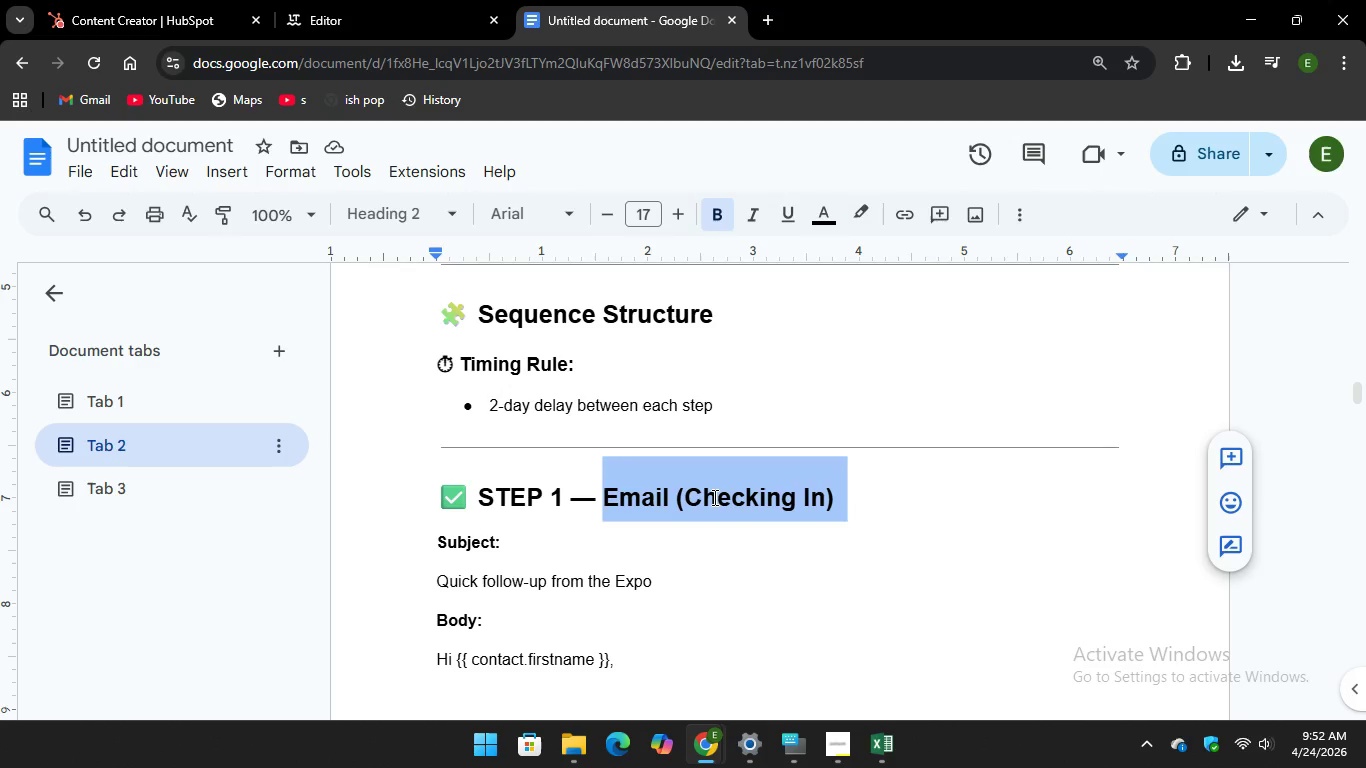 
right_click([713, 497])
 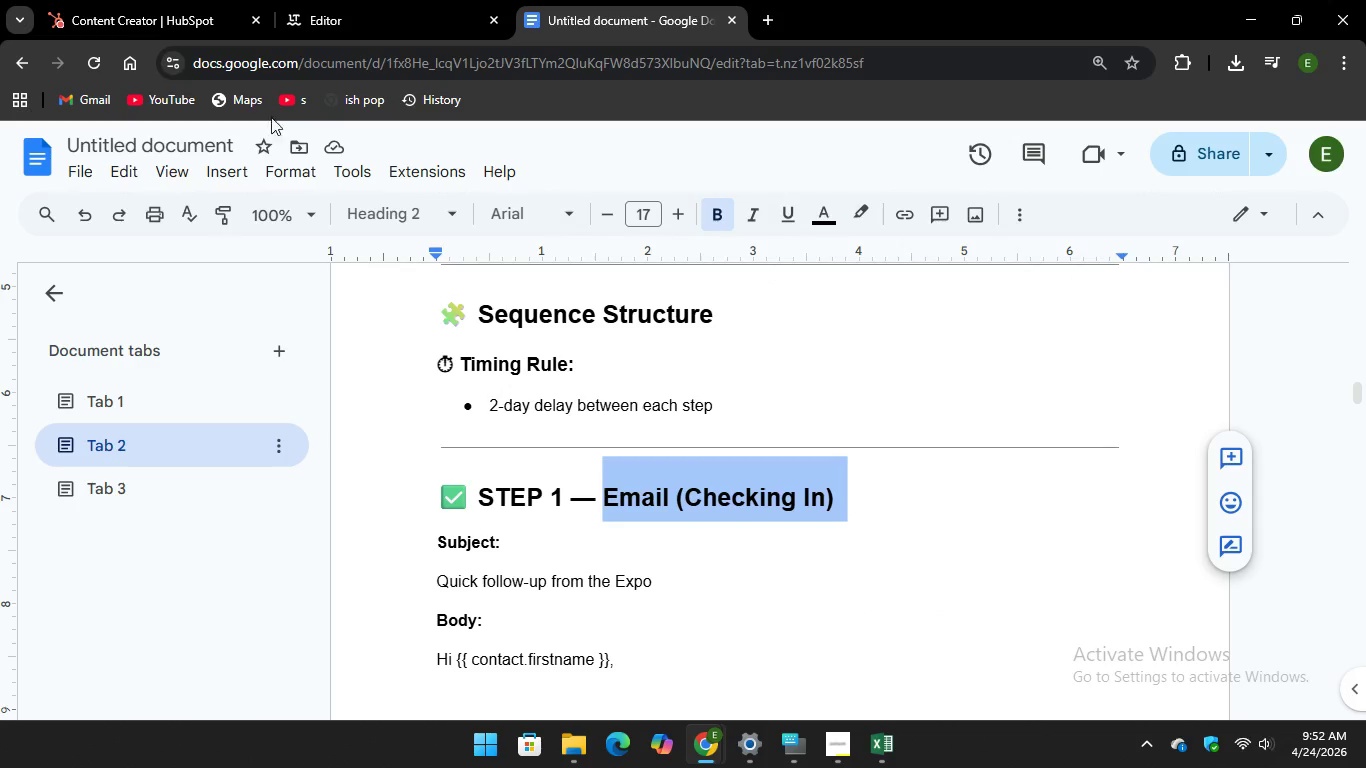 
left_click([160, 11])
 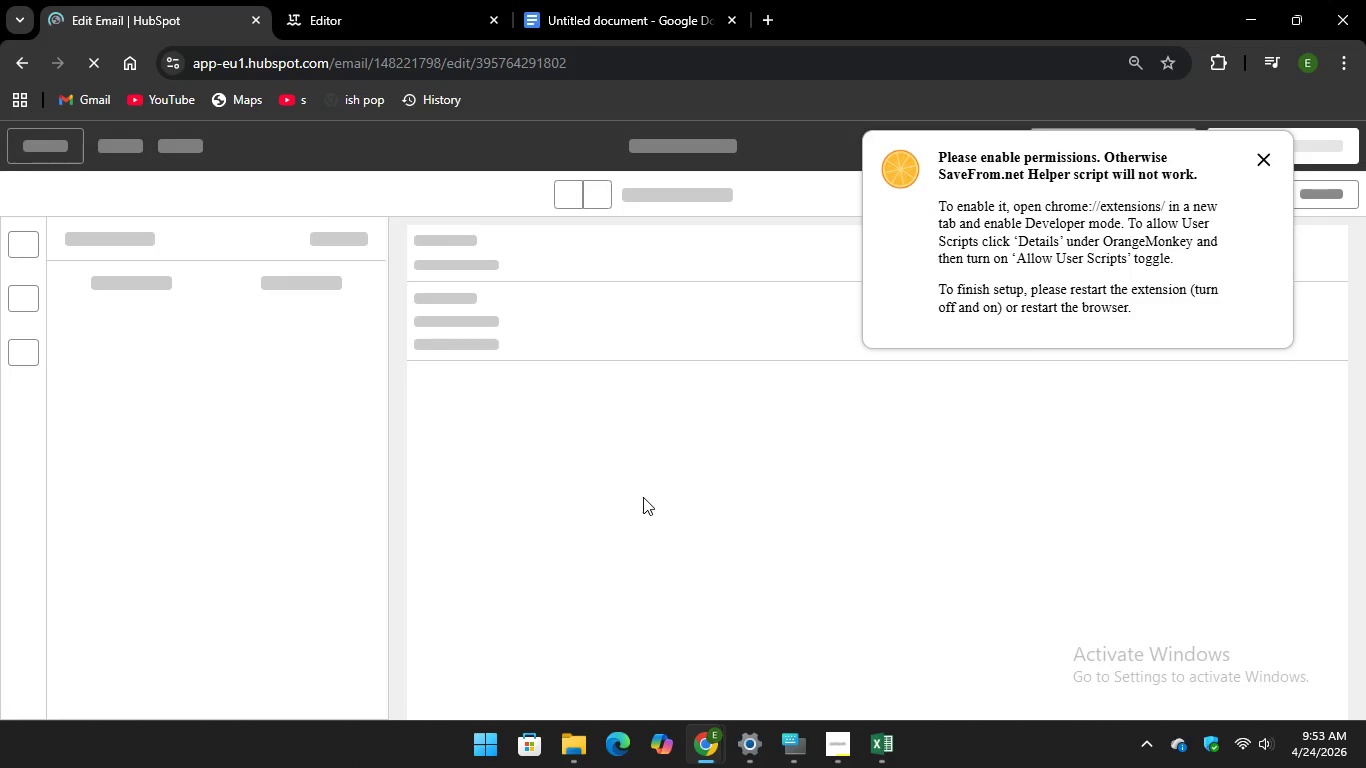 
wait(63.47)
 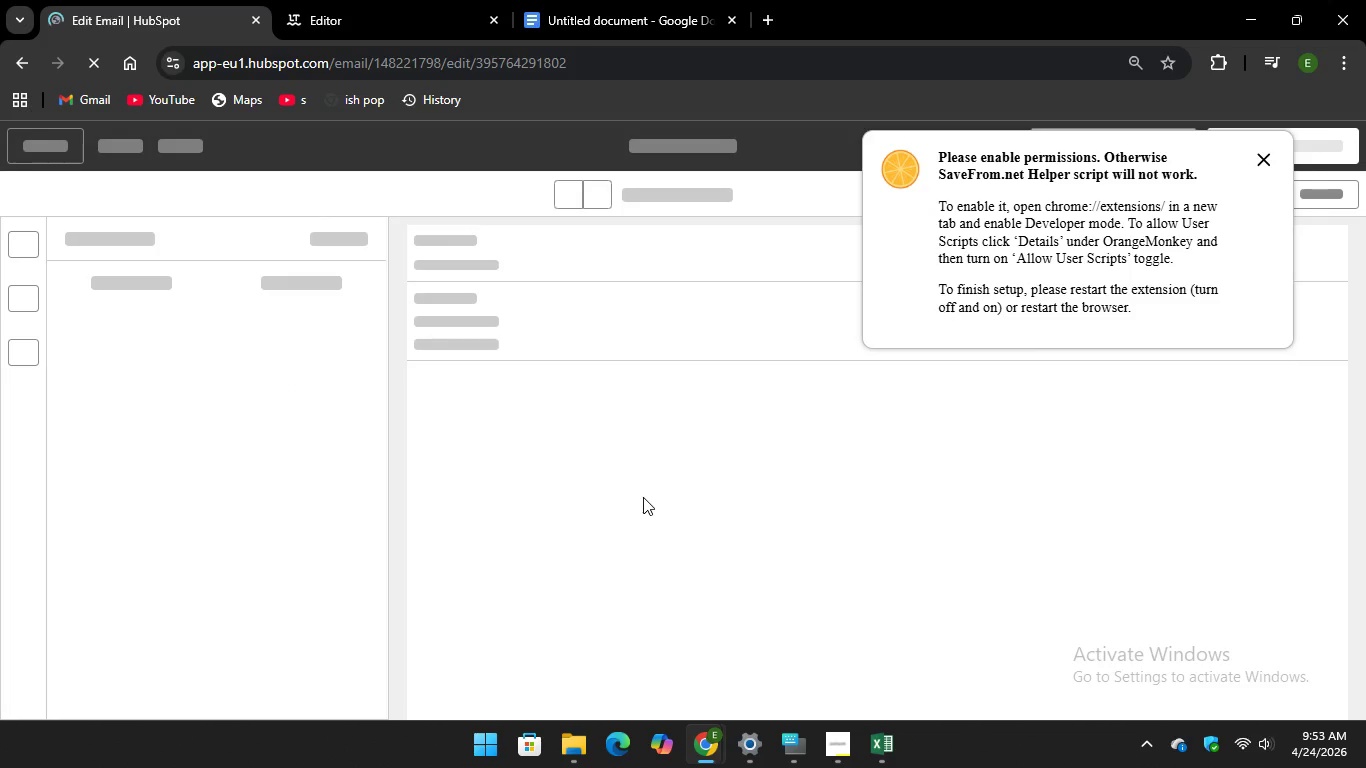 
left_click([687, 145])
 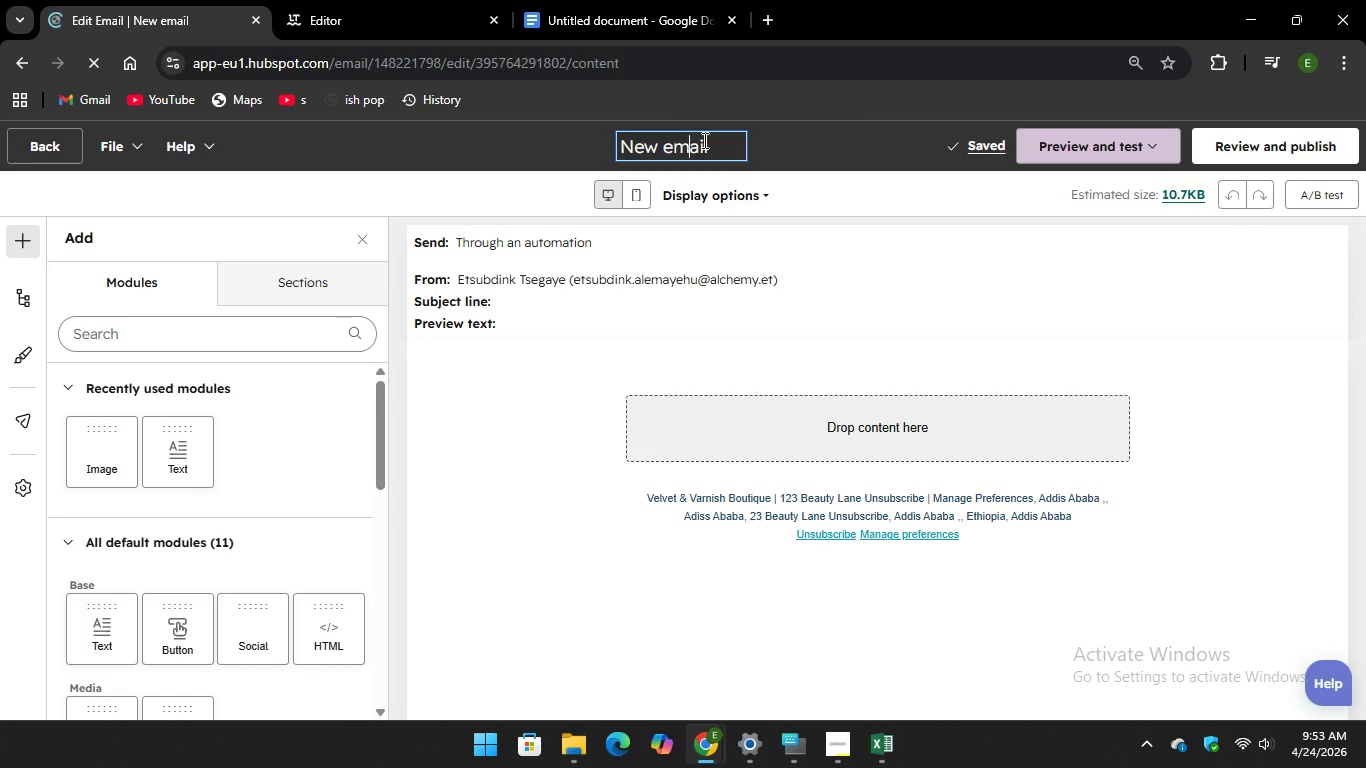 
left_click_drag(start_coordinate=[709, 140], to_coordinate=[620, 148])
 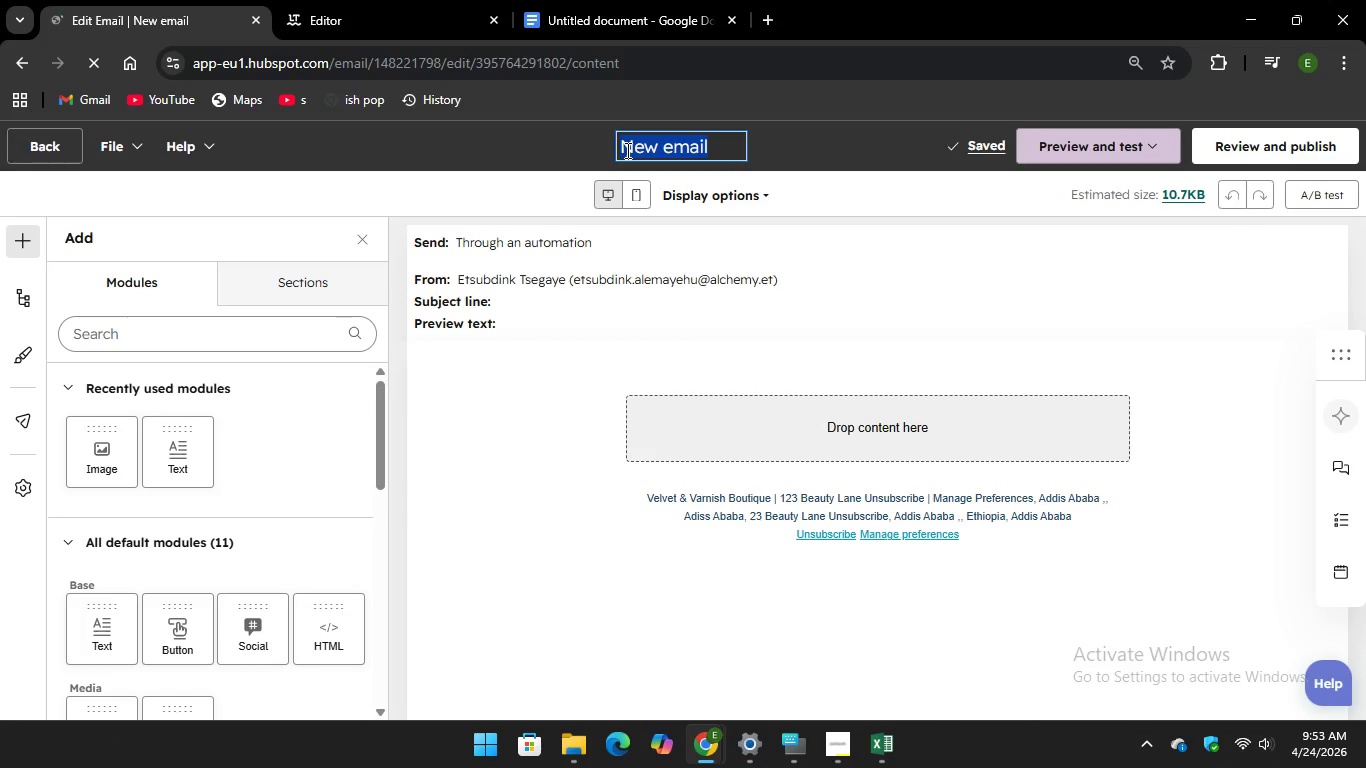 
right_click([626, 150])
 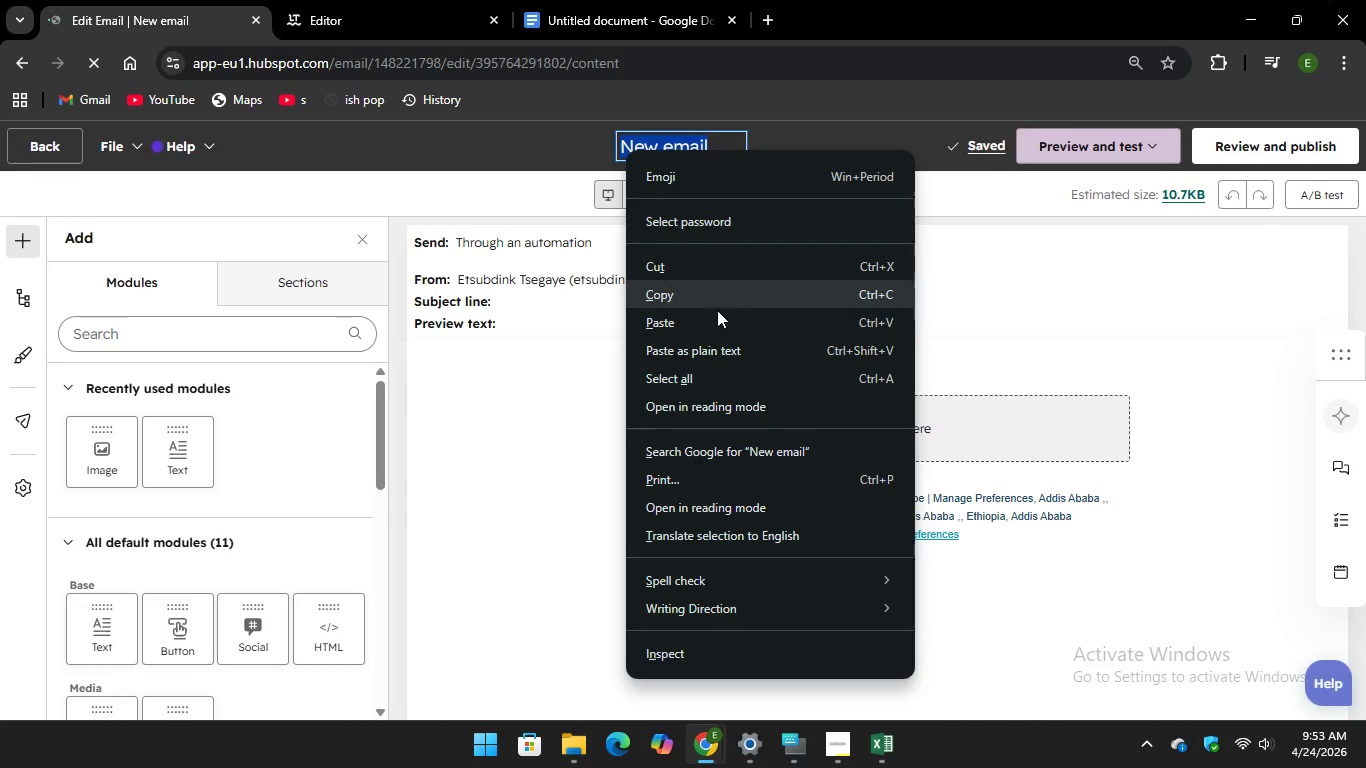 
left_click([718, 313])
 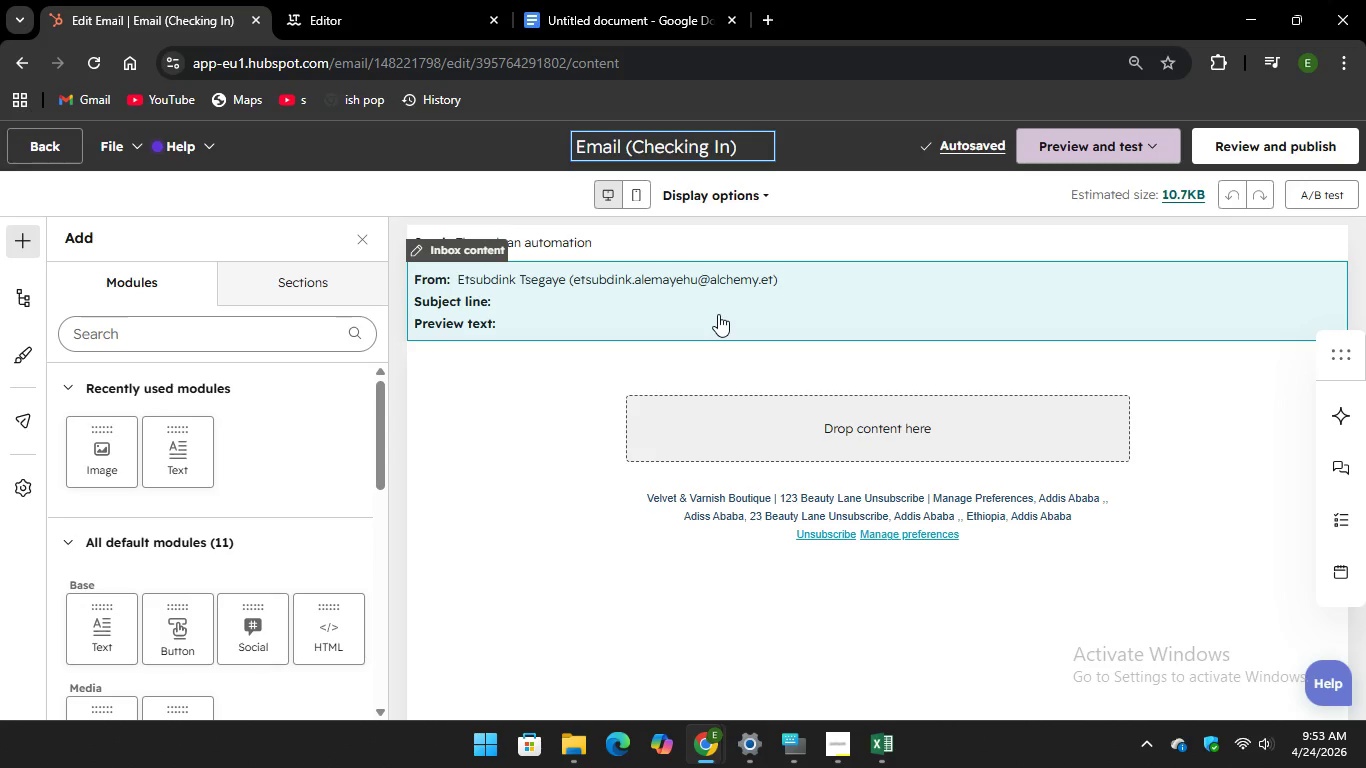 
wait(10.74)
 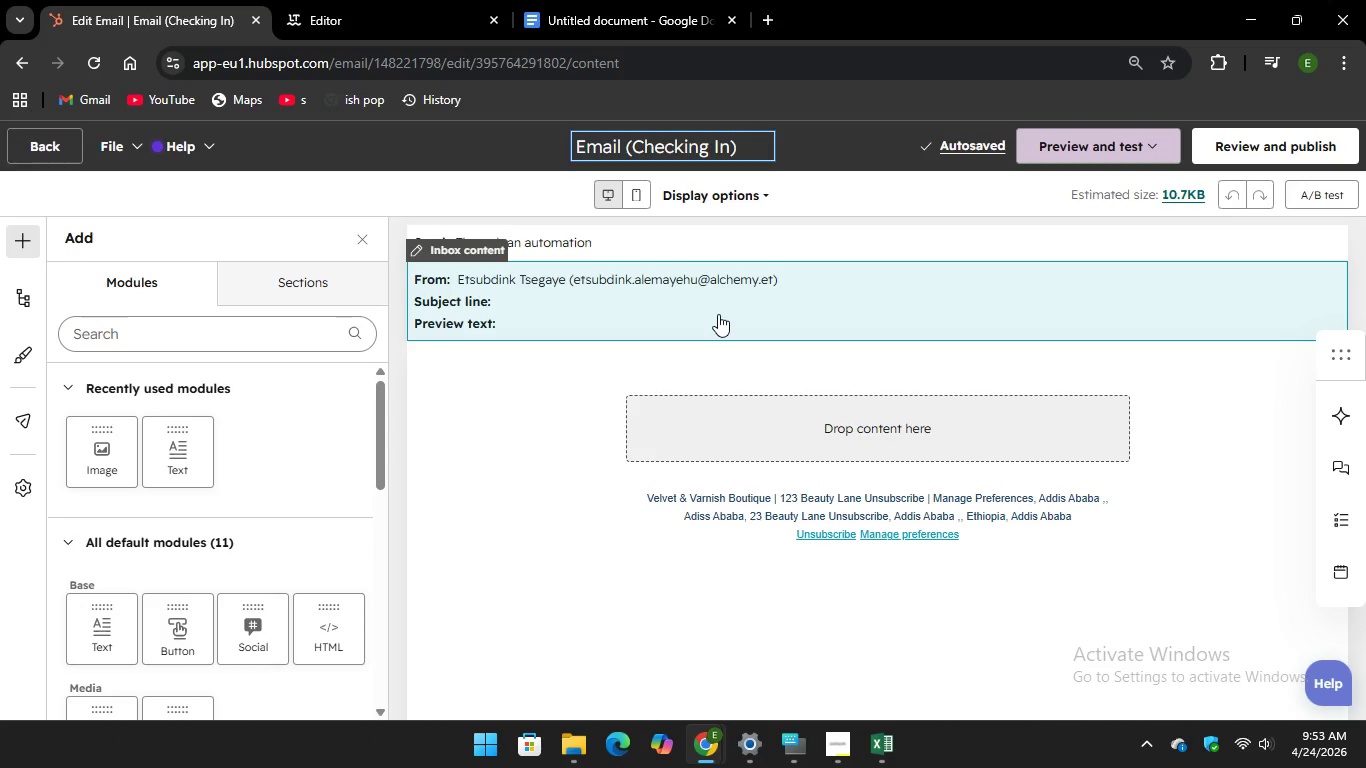 
left_click([573, 6])
 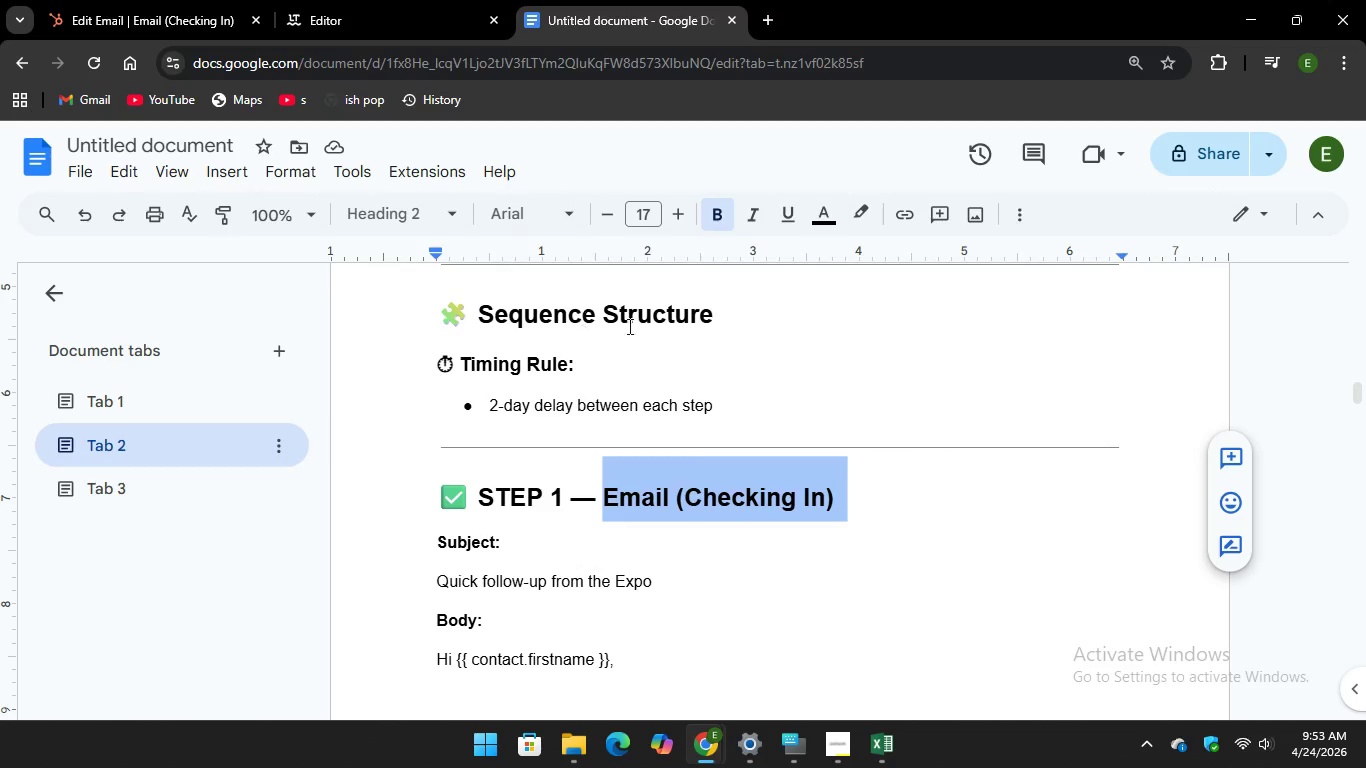 
scroll: coordinate [715, 319], scroll_direction: down, amount: 2.0
 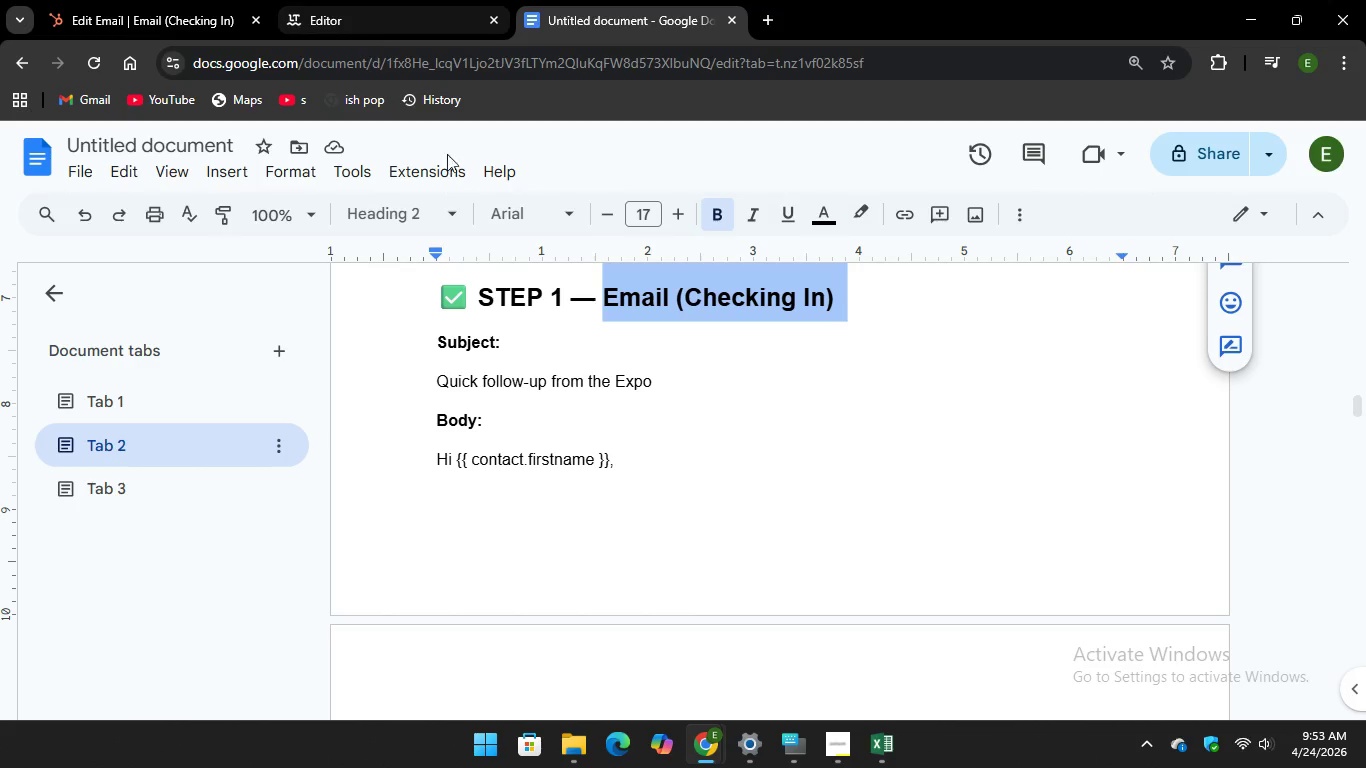 
left_click_drag(start_coordinate=[668, 378], to_coordinate=[434, 381])
 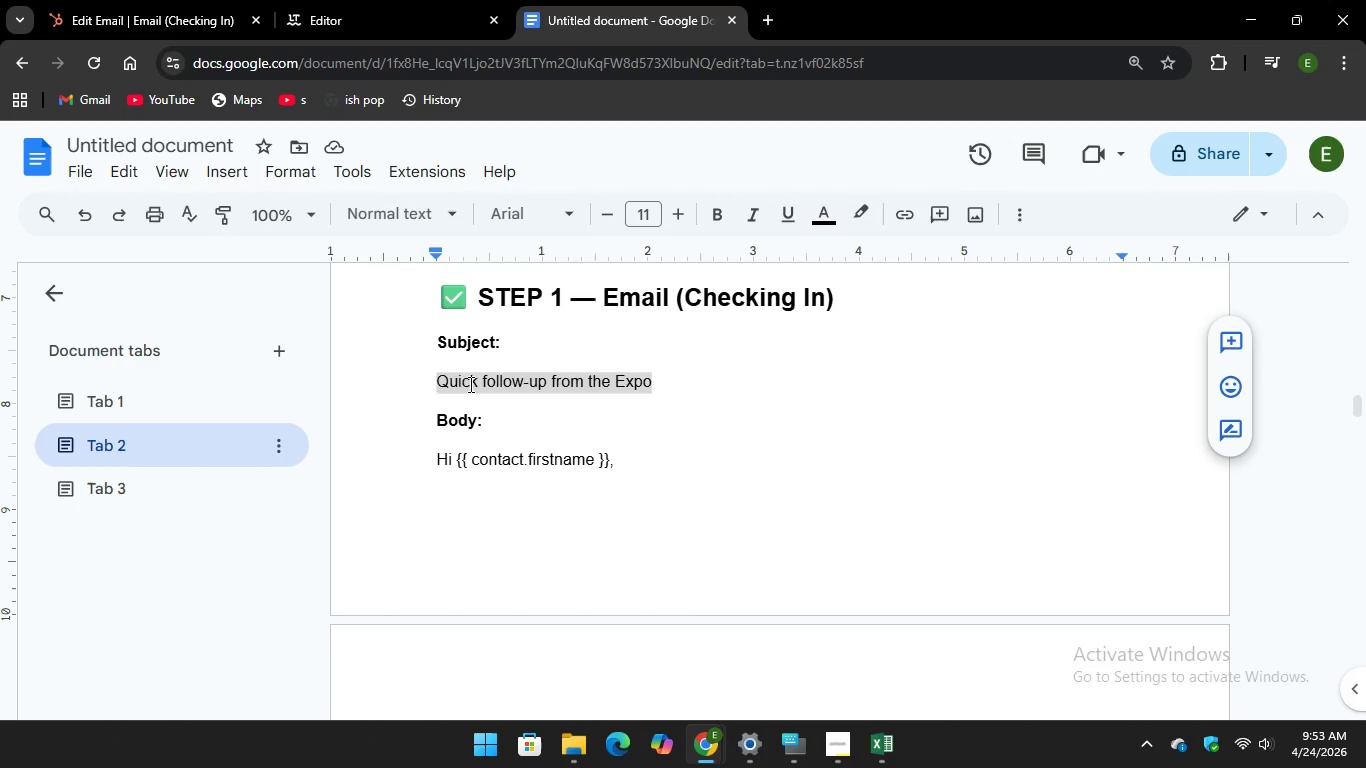 
right_click([469, 384])
 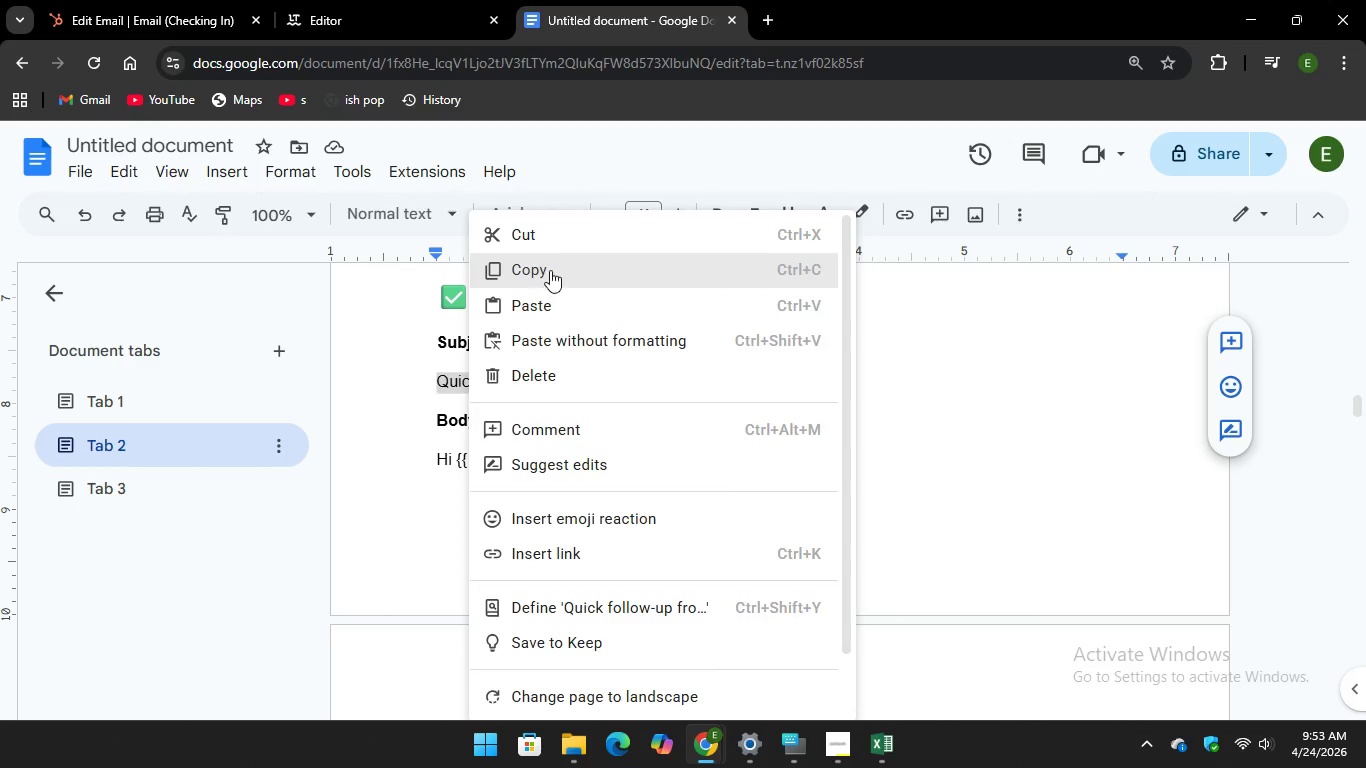 
left_click([550, 270])
 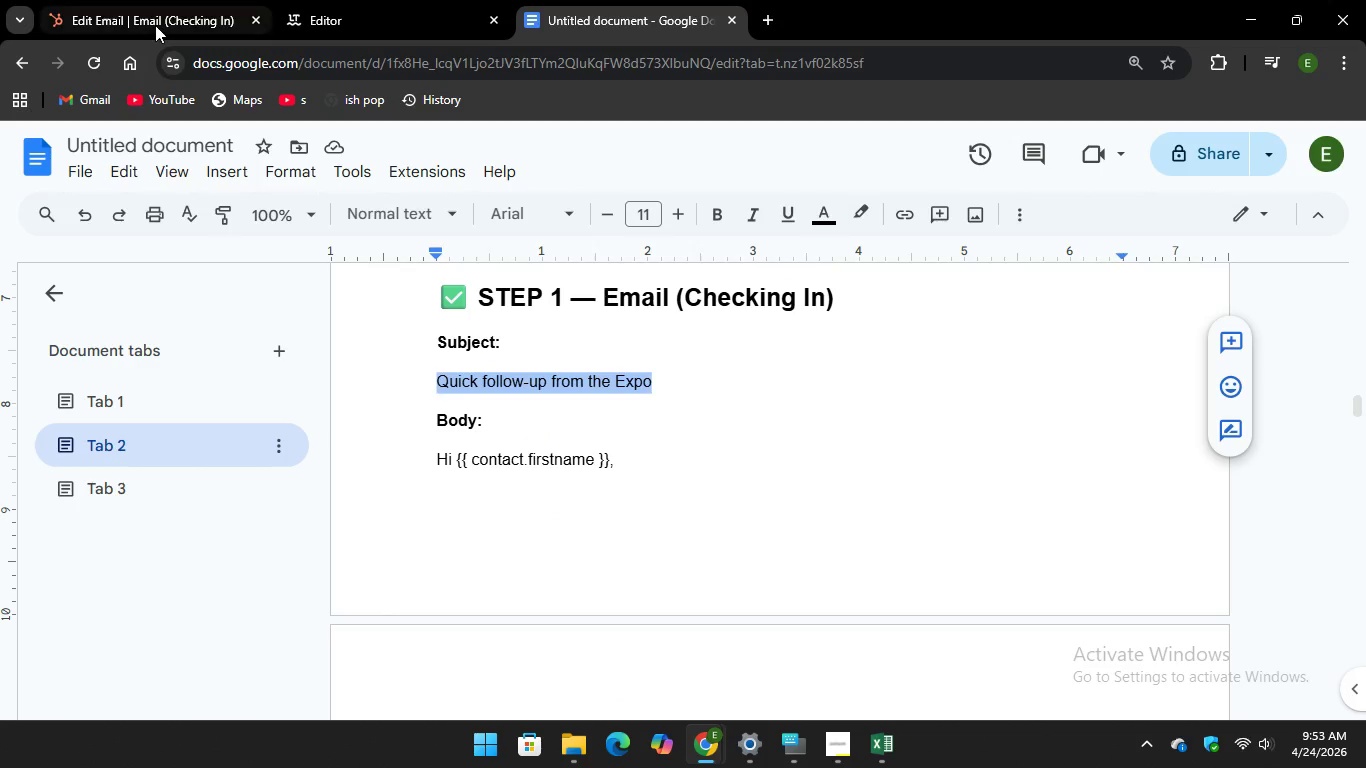 
left_click([156, 24])
 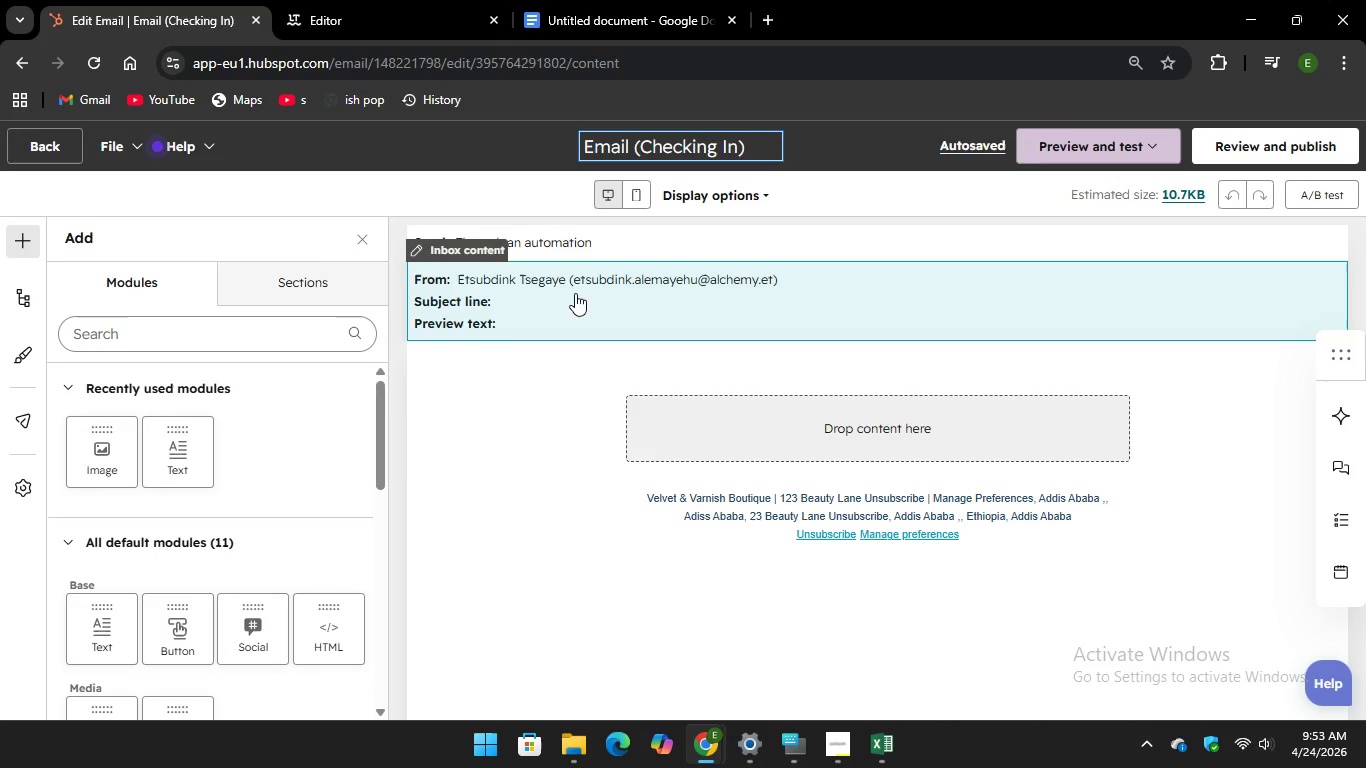 
left_click([554, 294])
 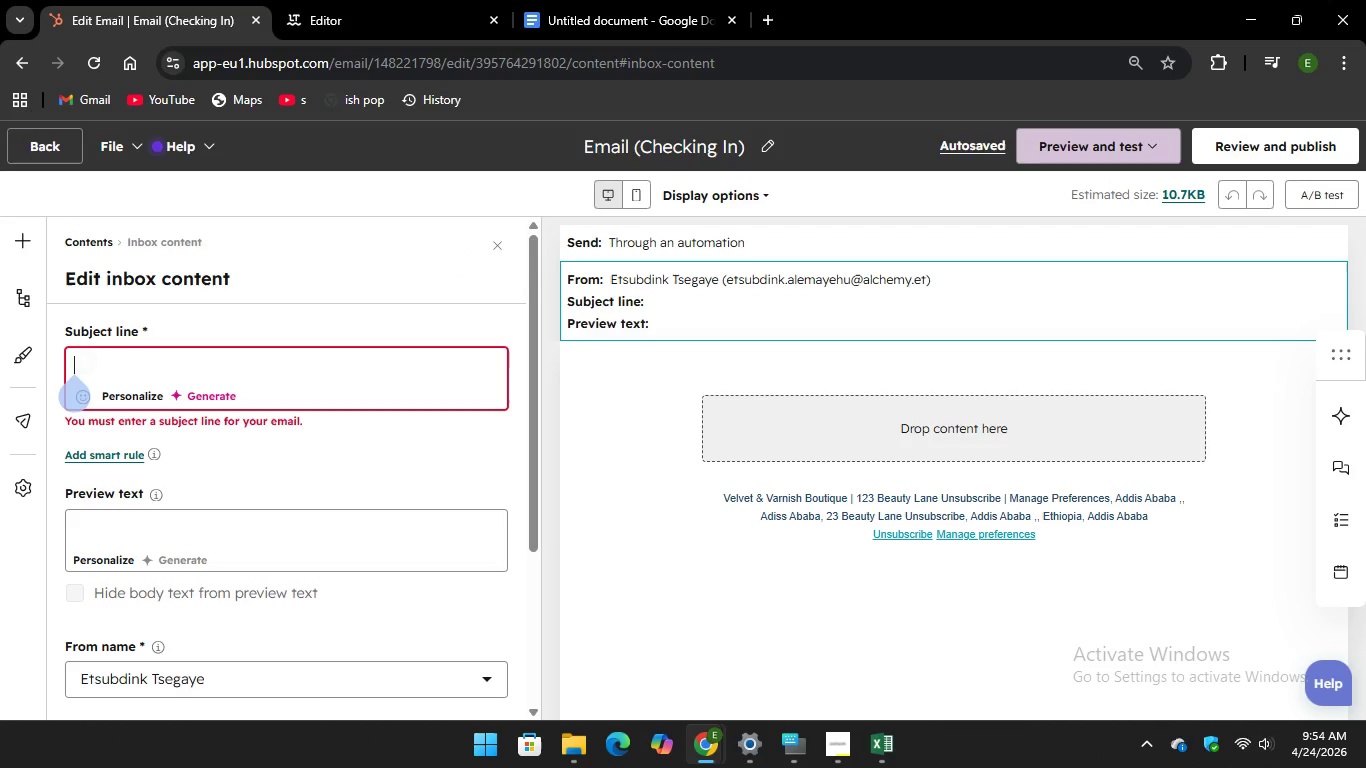 
wait(59.09)
 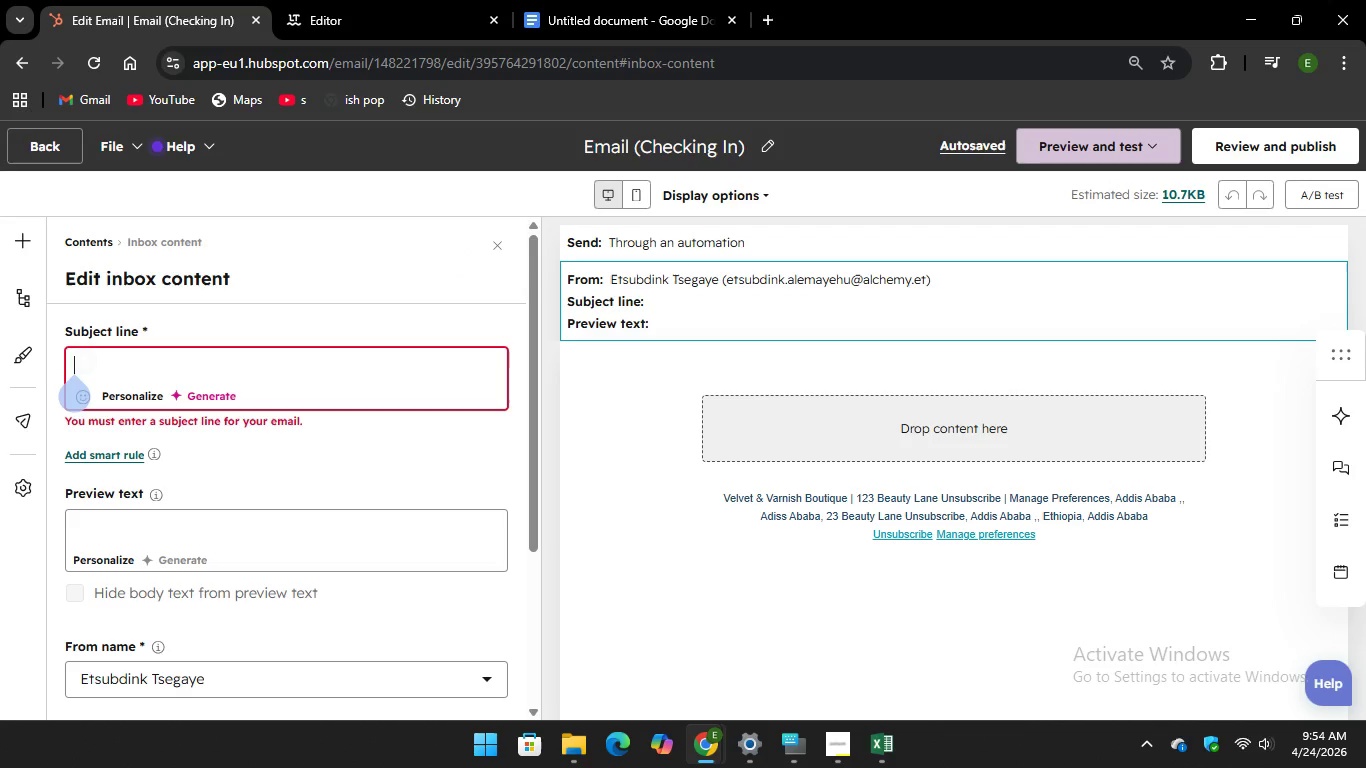 
right_click([468, 377])
 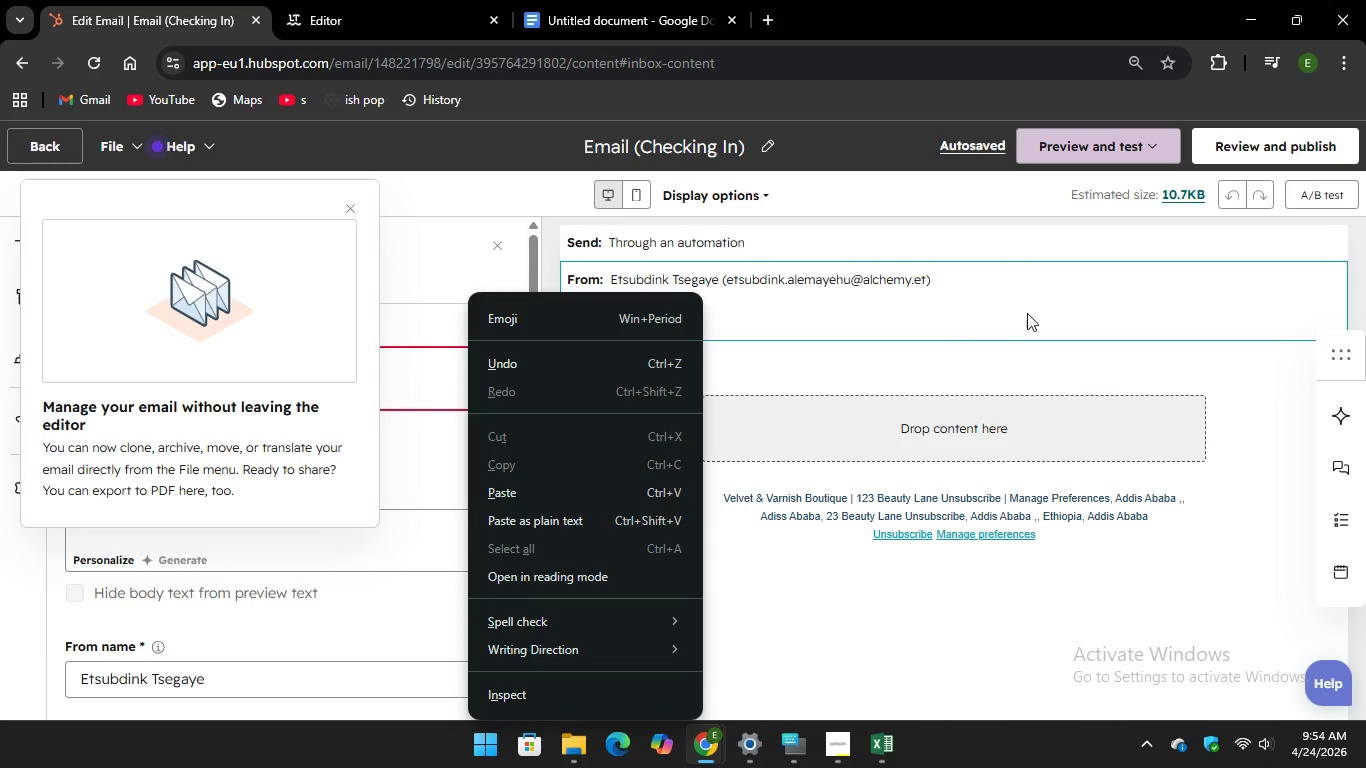 
left_click([1029, 313])
 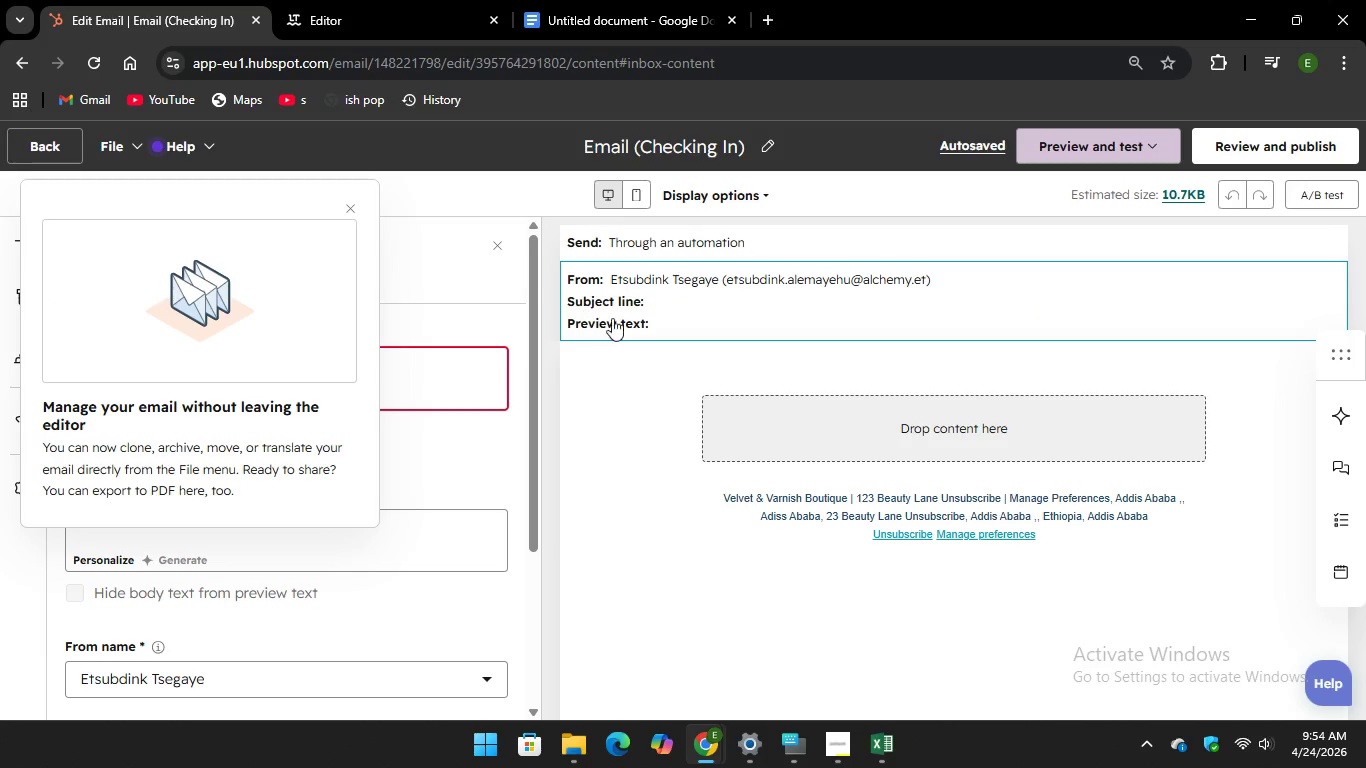 
right_click([658, 305])
 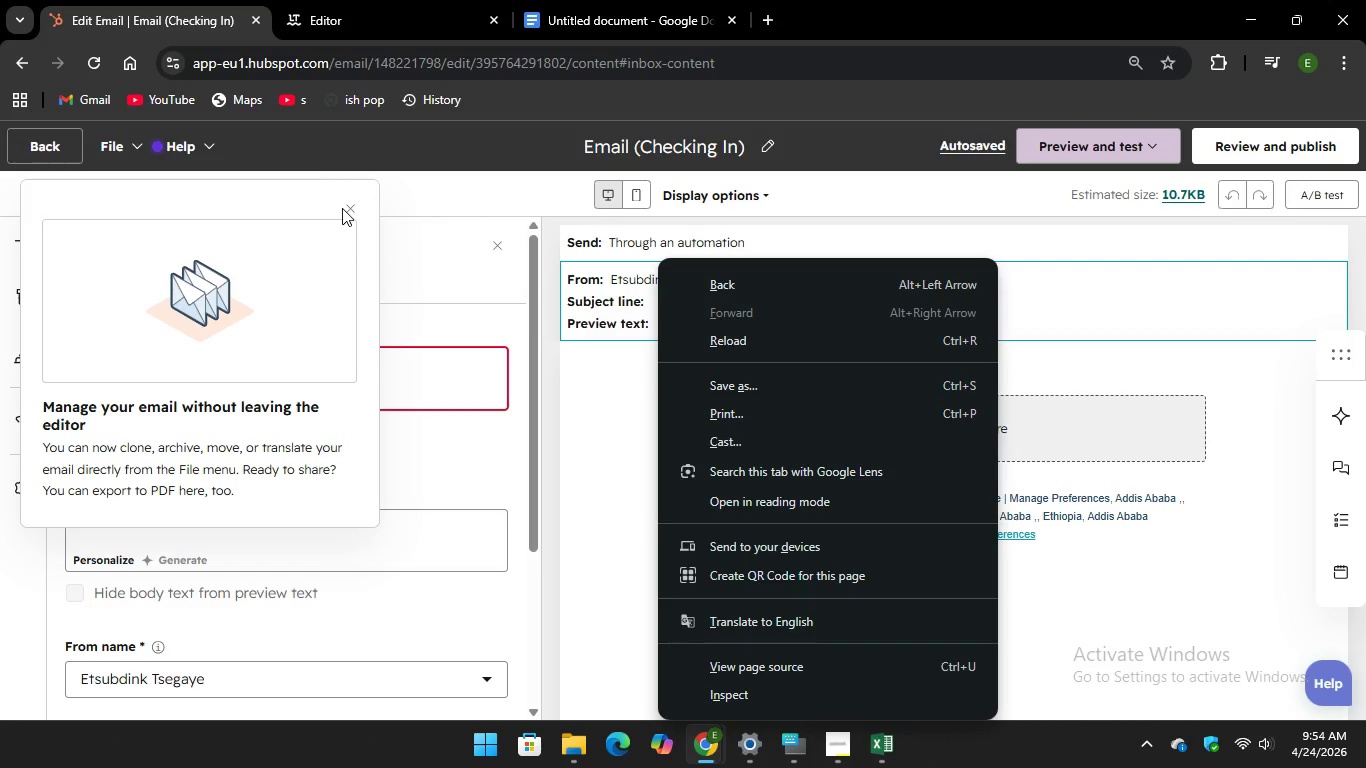 
wait(8.64)
 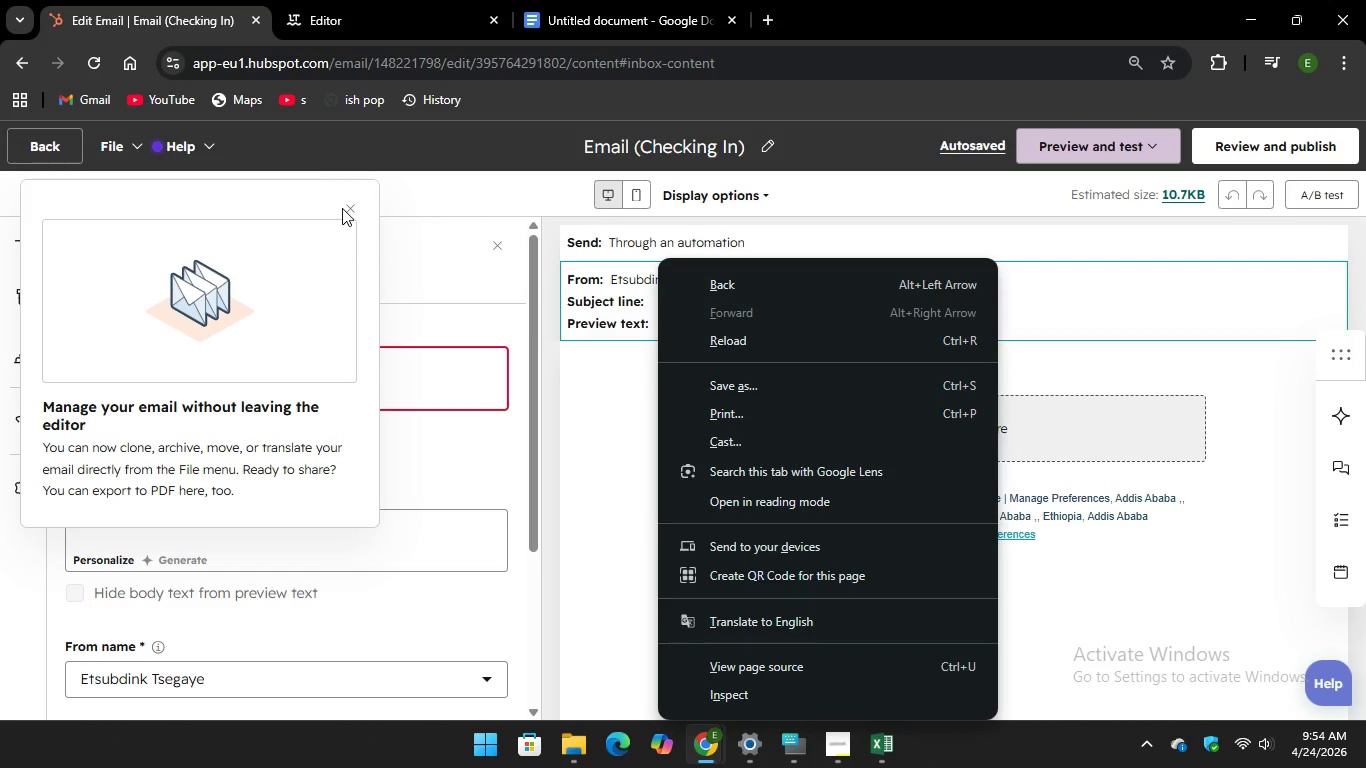 
left_click([348, 201])
 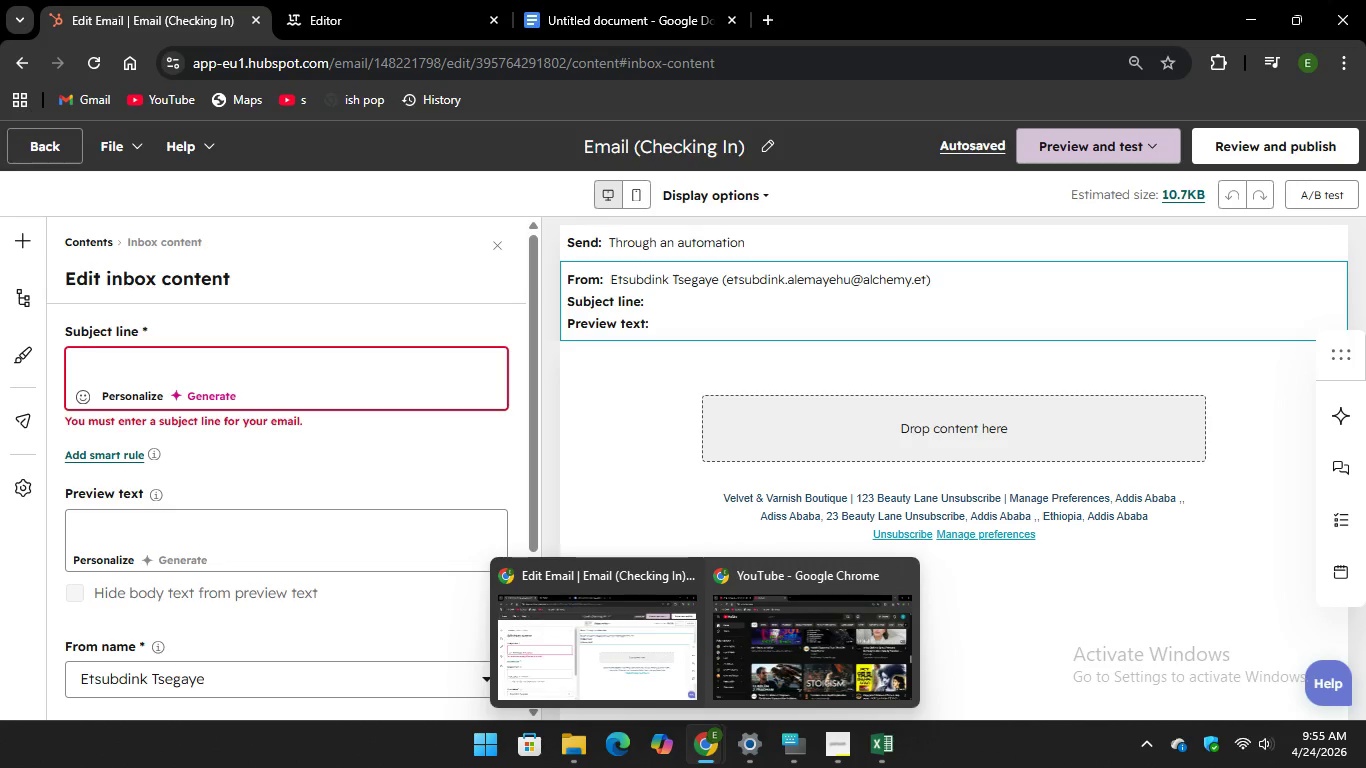 
wait(56.12)
 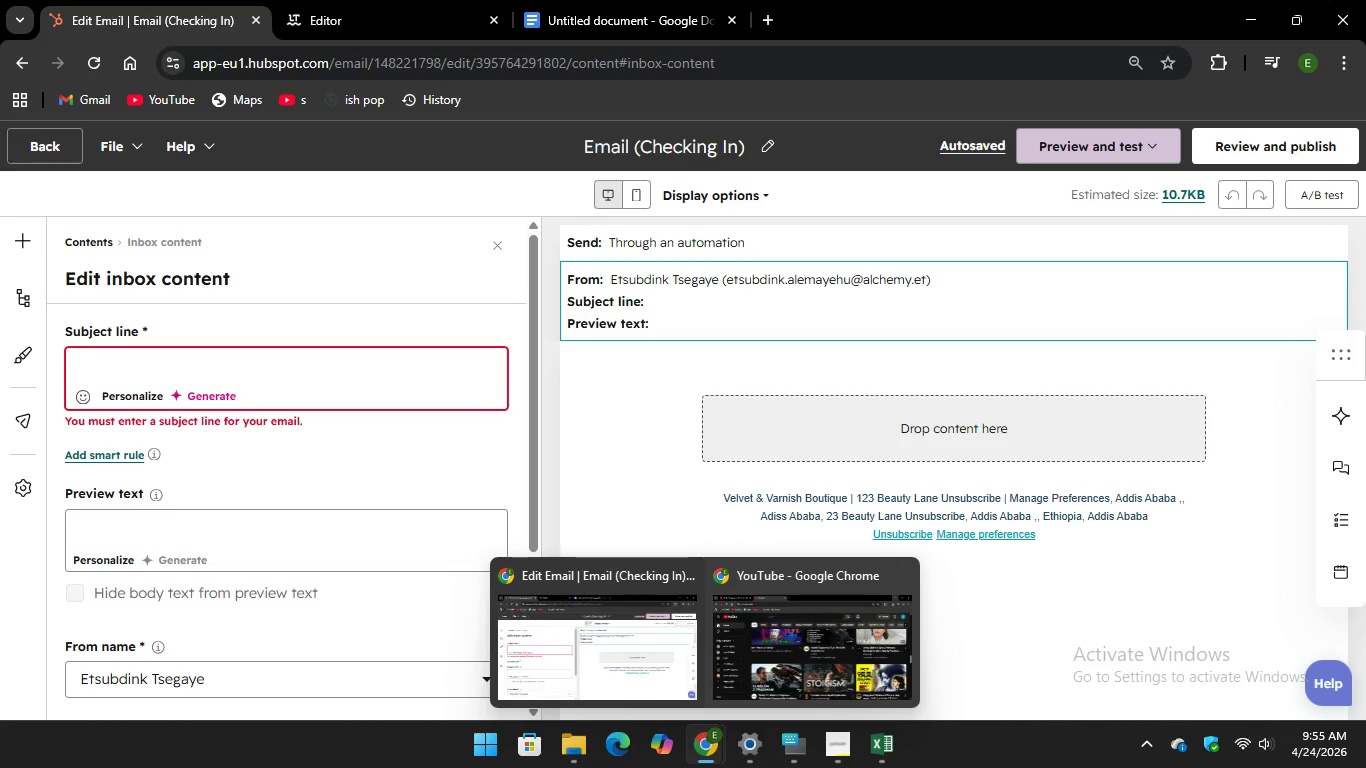 
right_click([75, 369])
 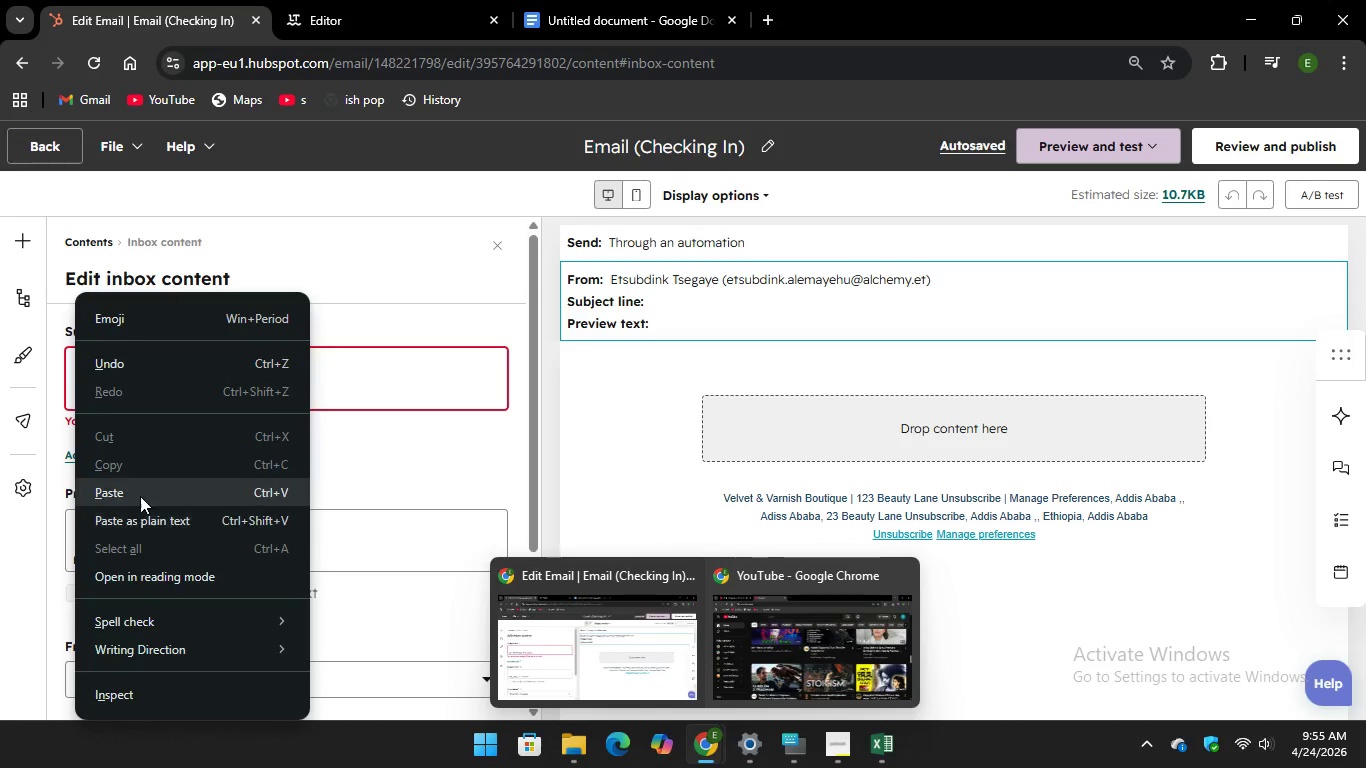 
left_click([142, 495])
 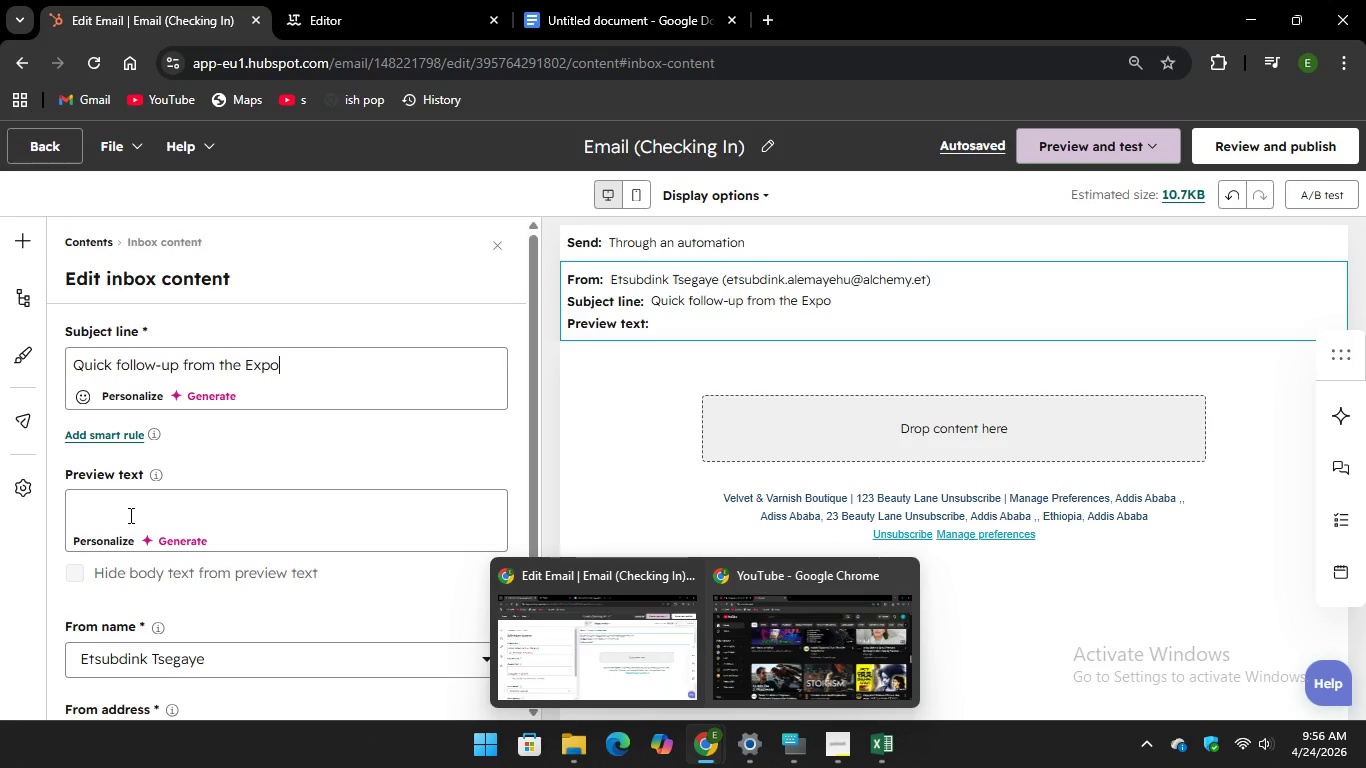 
wait(20.47)
 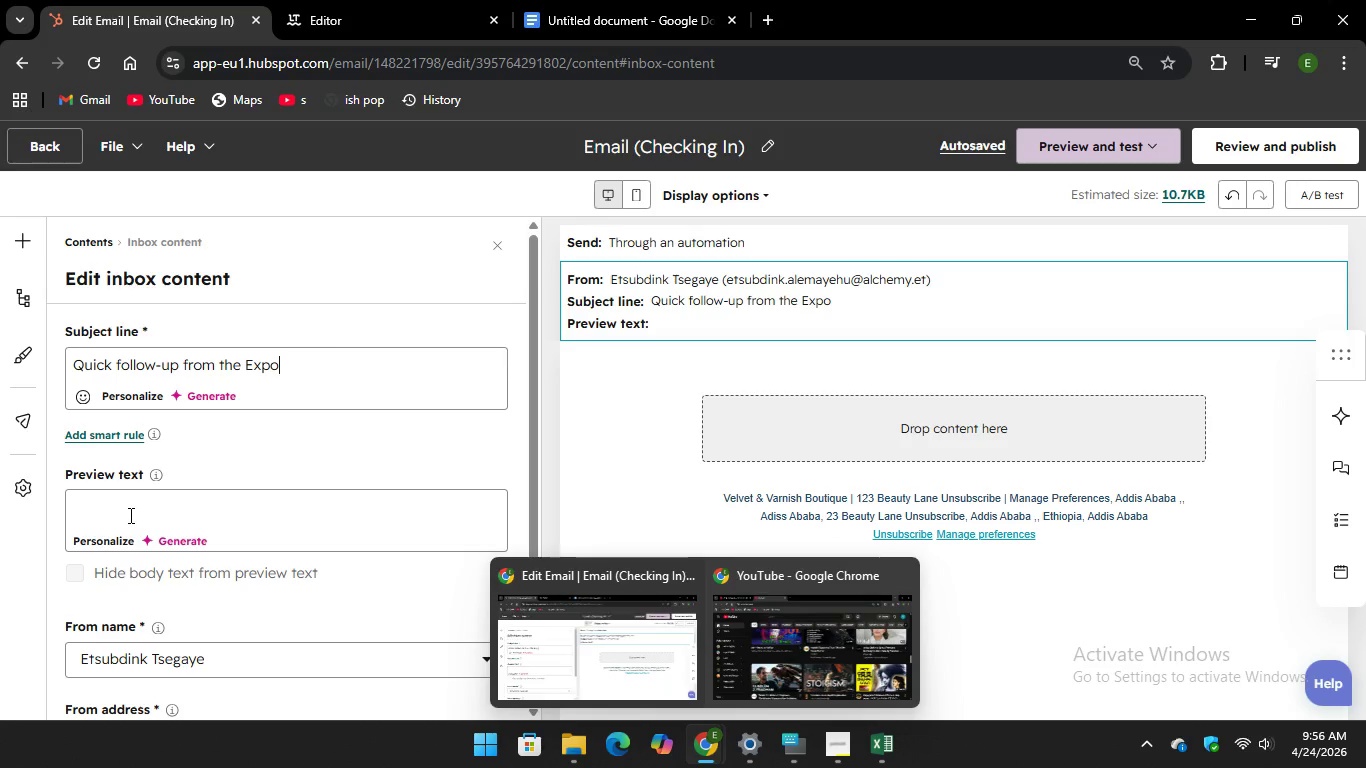 
left_click_drag(start_coordinate=[34, 227], to_coordinate=[54, 239])
 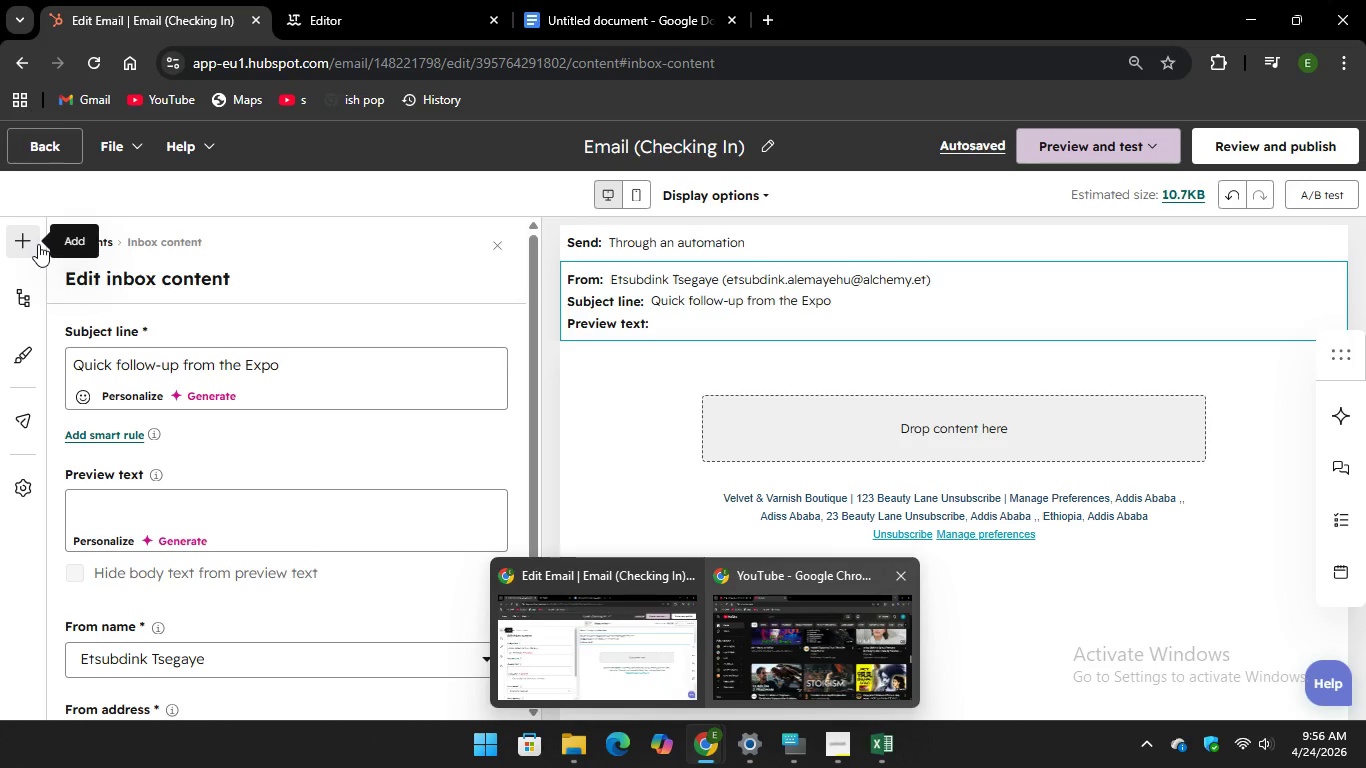 
left_click([38, 244])
 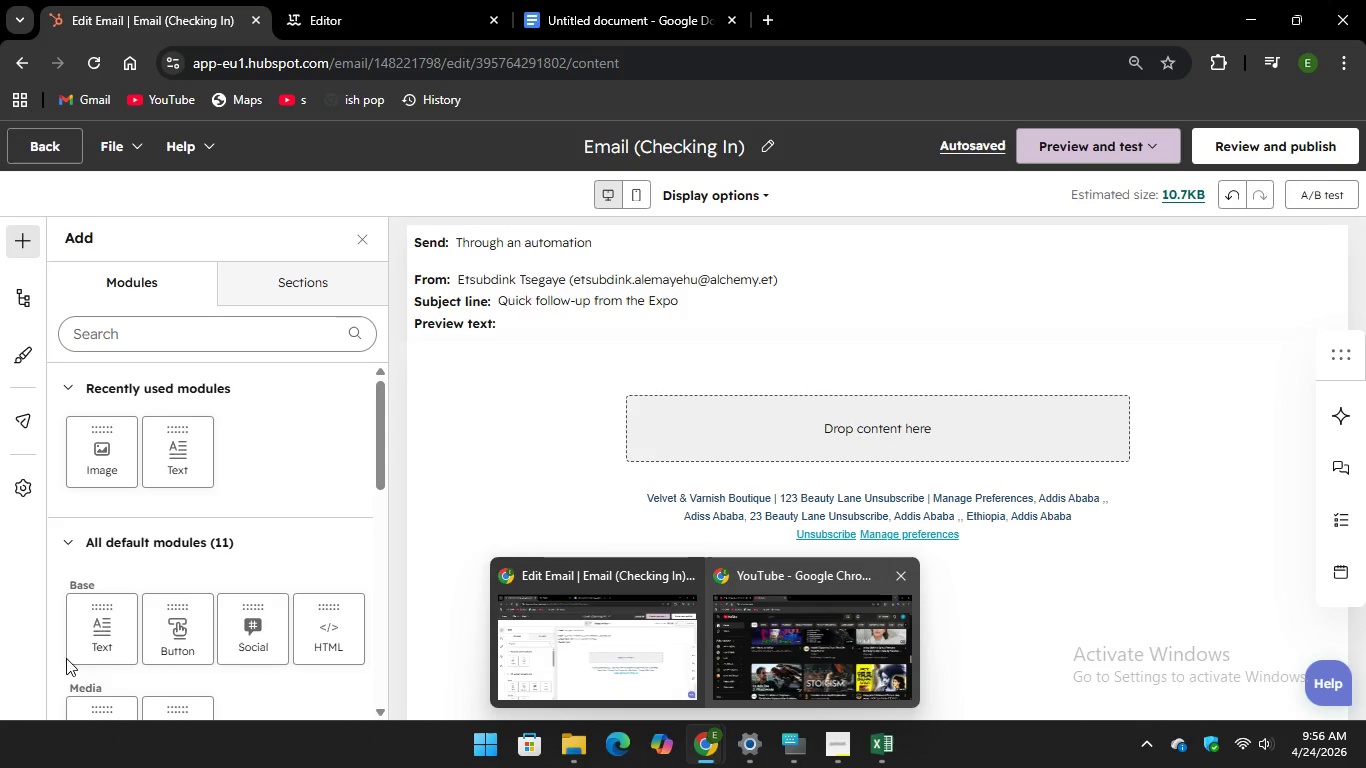 
wait(13.66)
 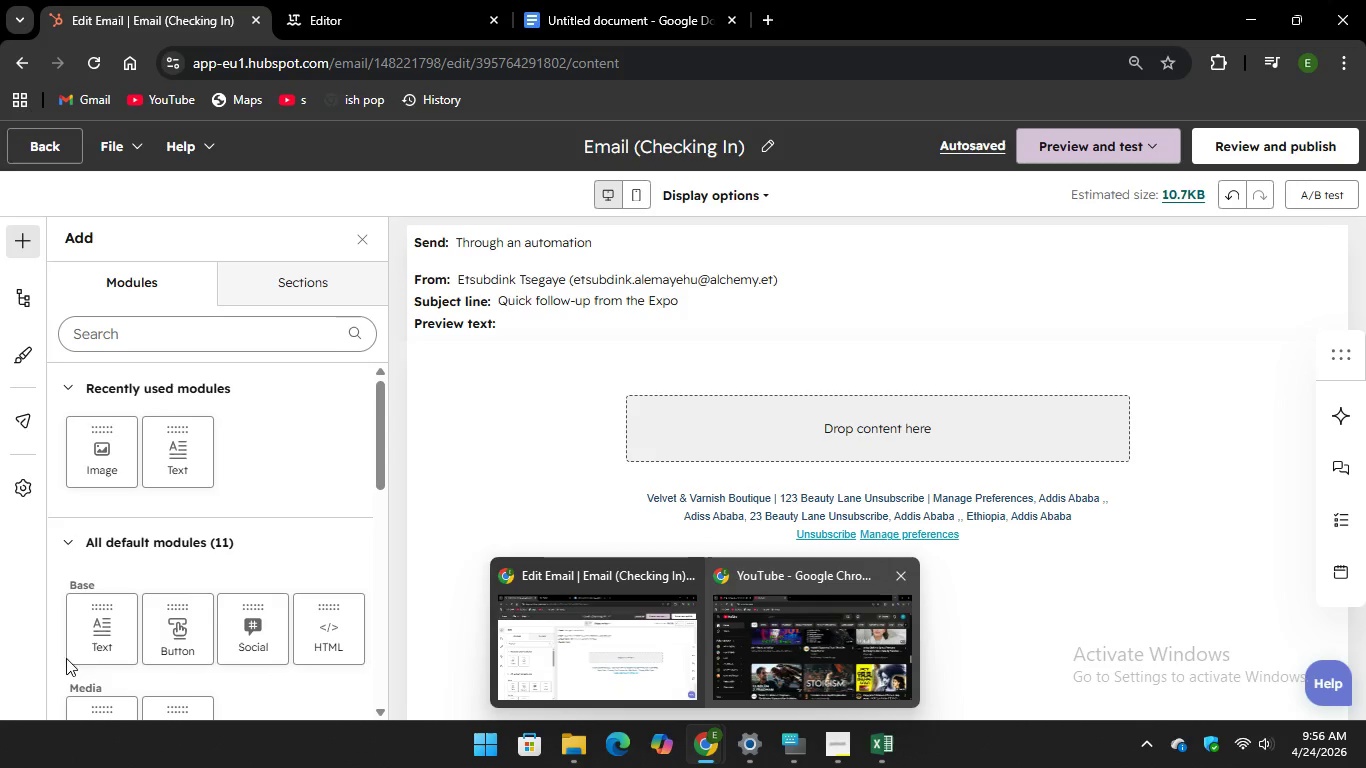 
left_click_drag(start_coordinate=[179, 470], to_coordinate=[886, 401])
 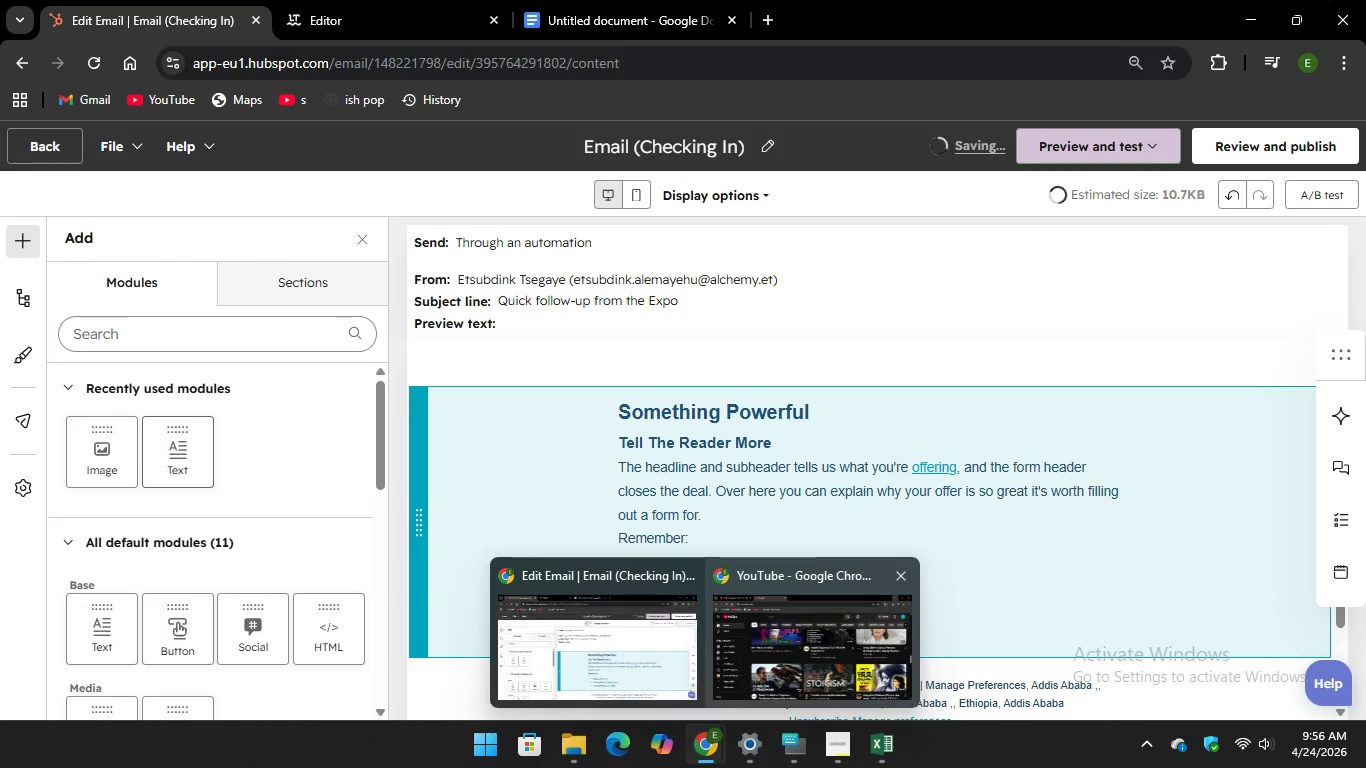 
wait(6.44)
 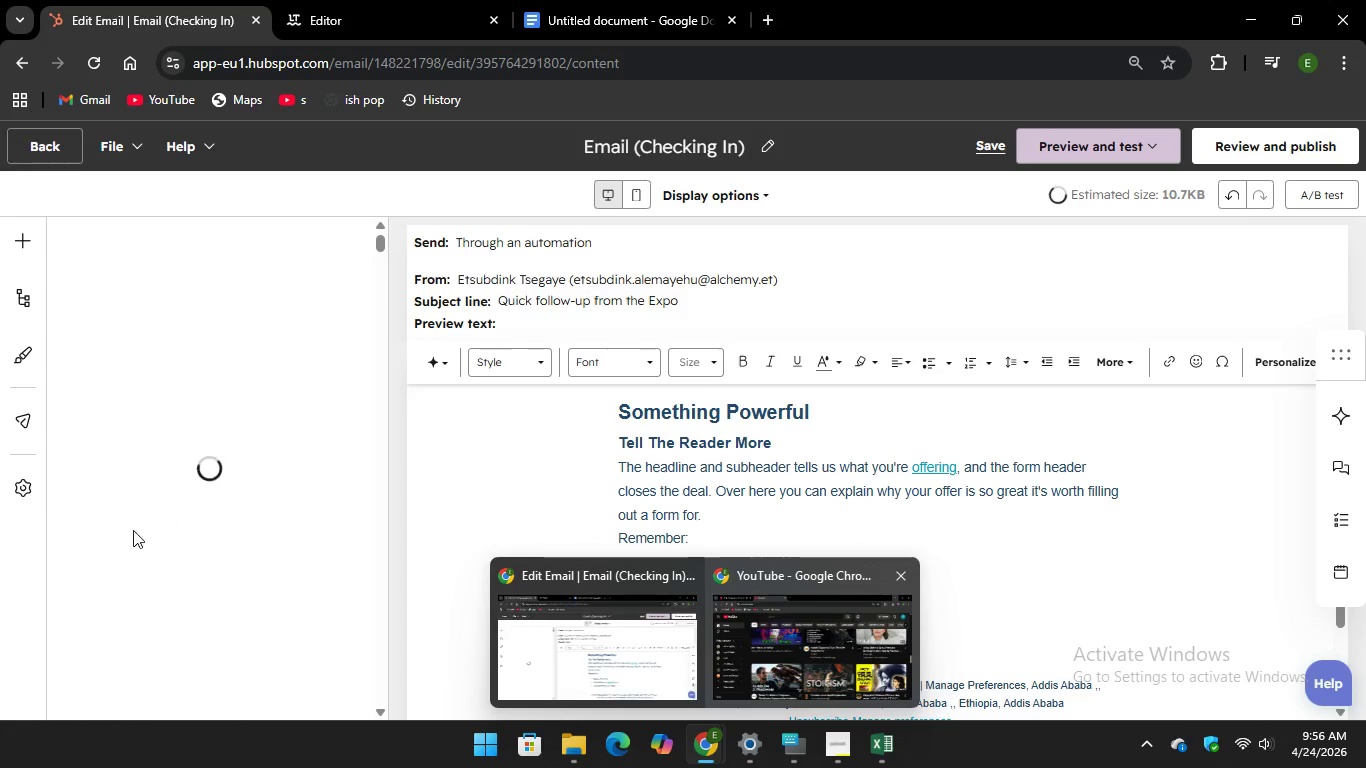 
left_click([573, 654])
 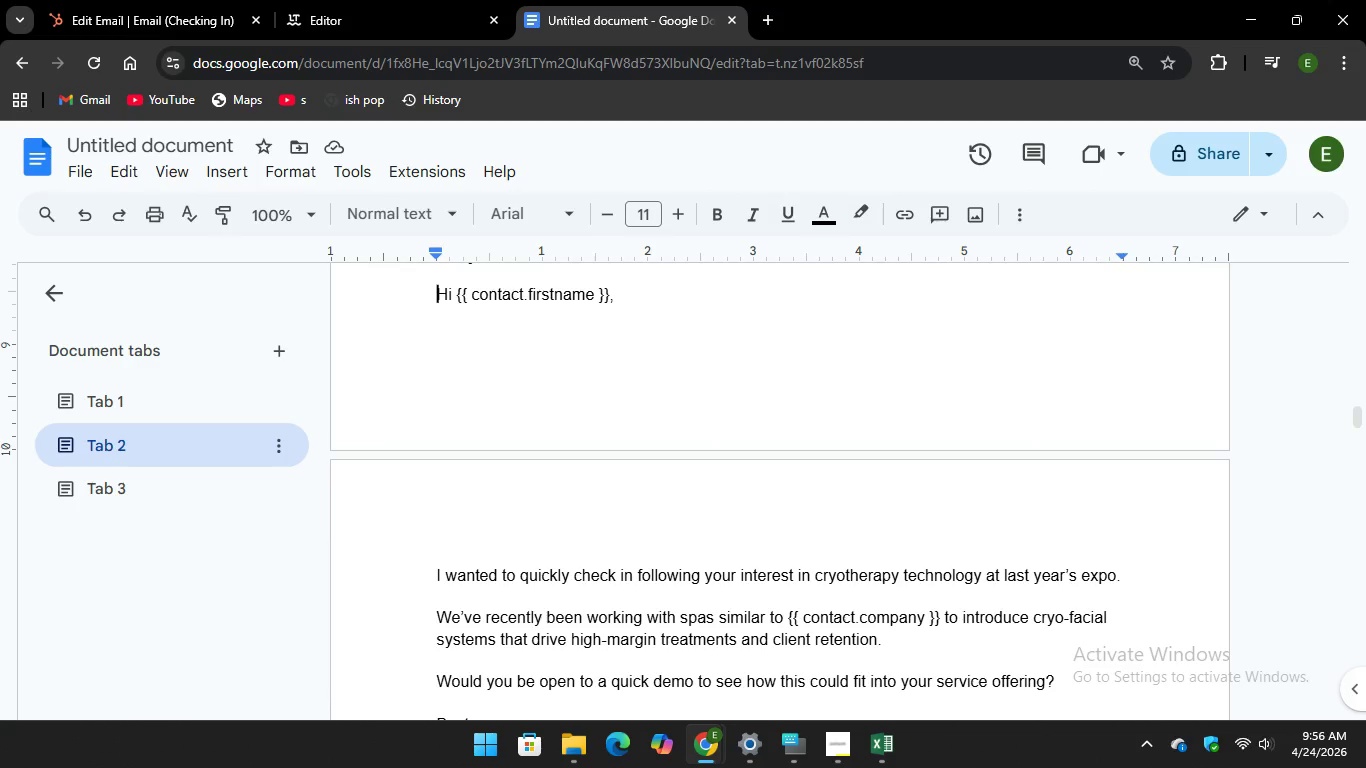 
wait(11.58)
 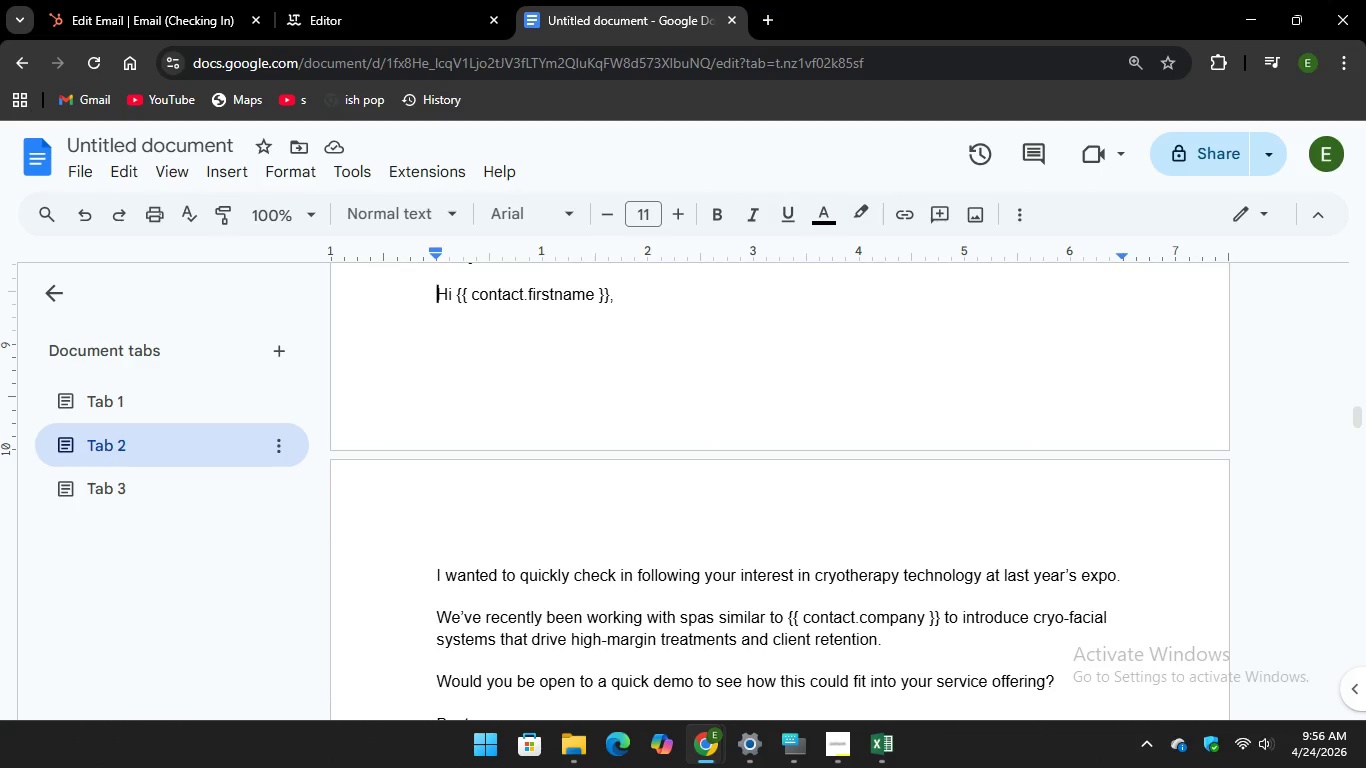 
key(Control+ControlLeft)
 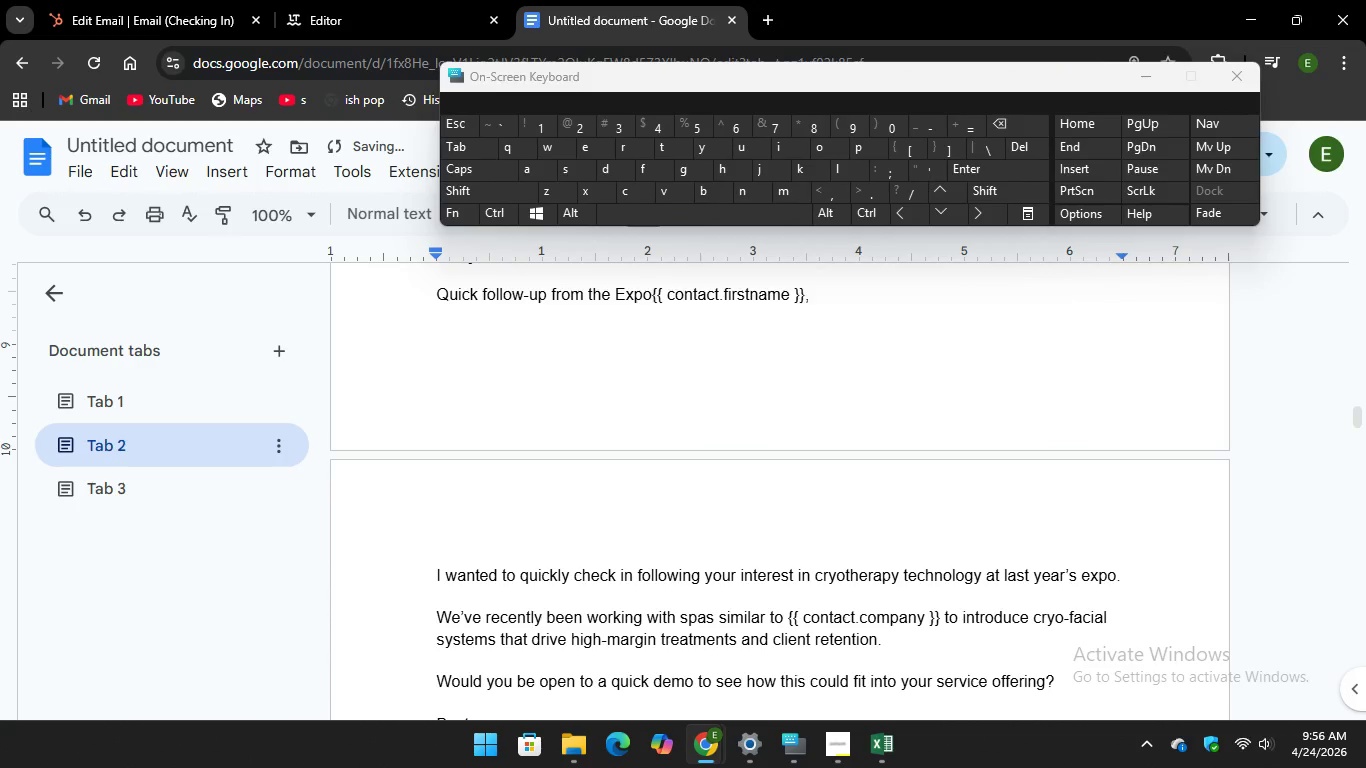 
hold_key(key=ShiftLeft, duration=4.47)
 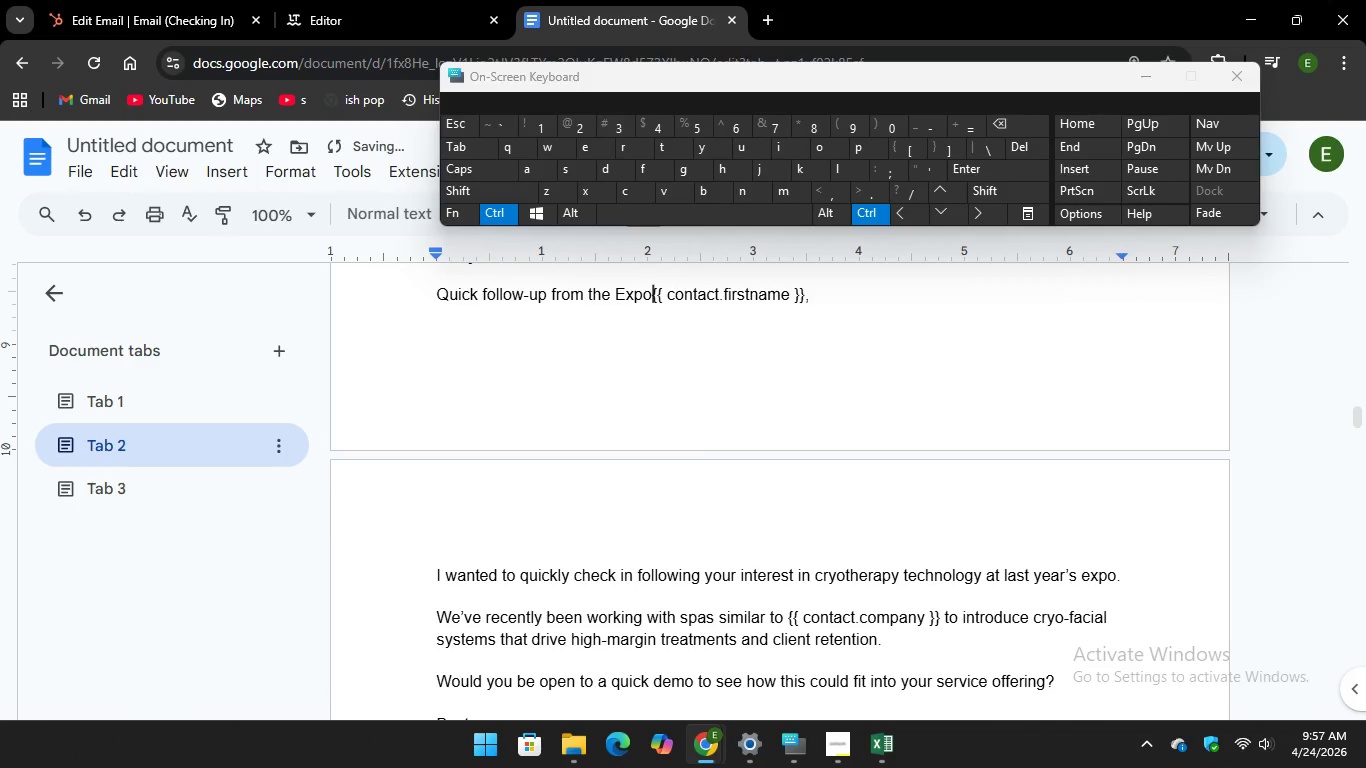 
key(Control+Z)
 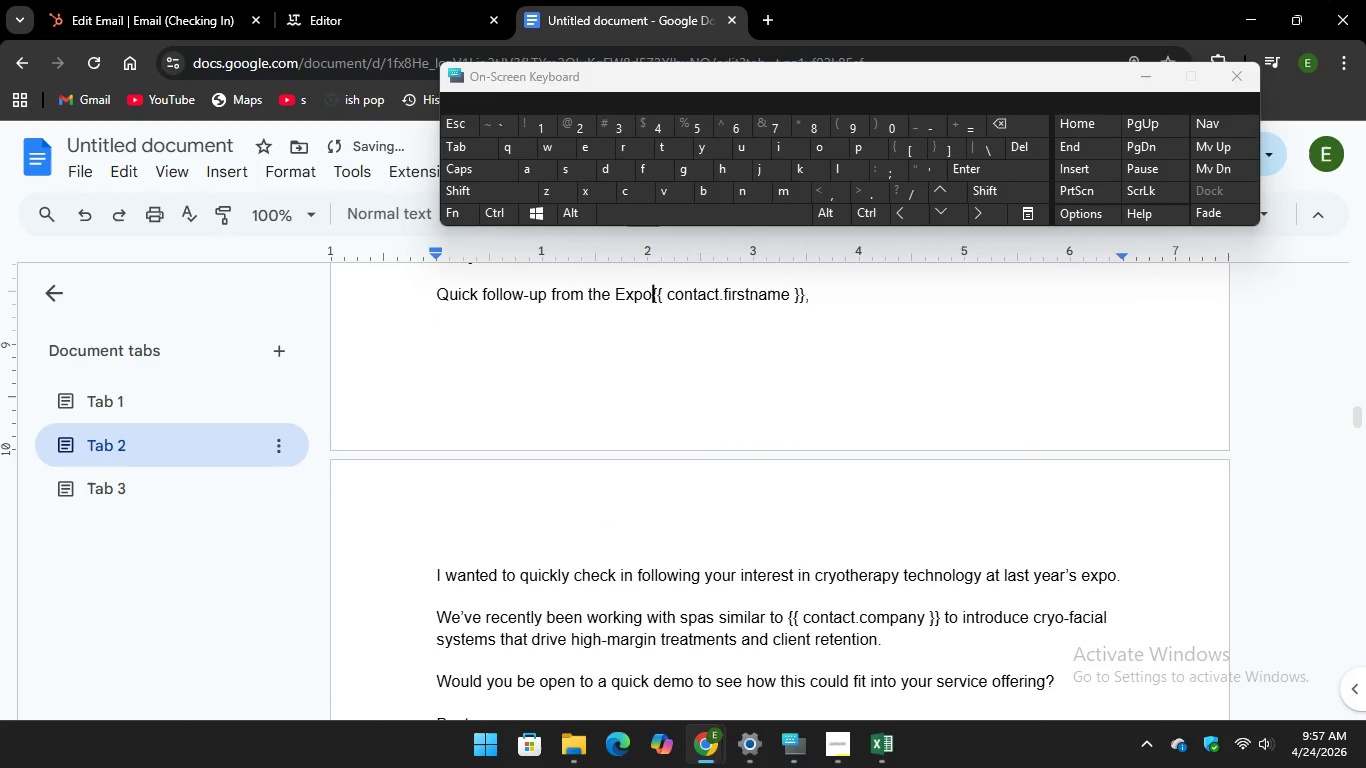 
key(Control+Z)
 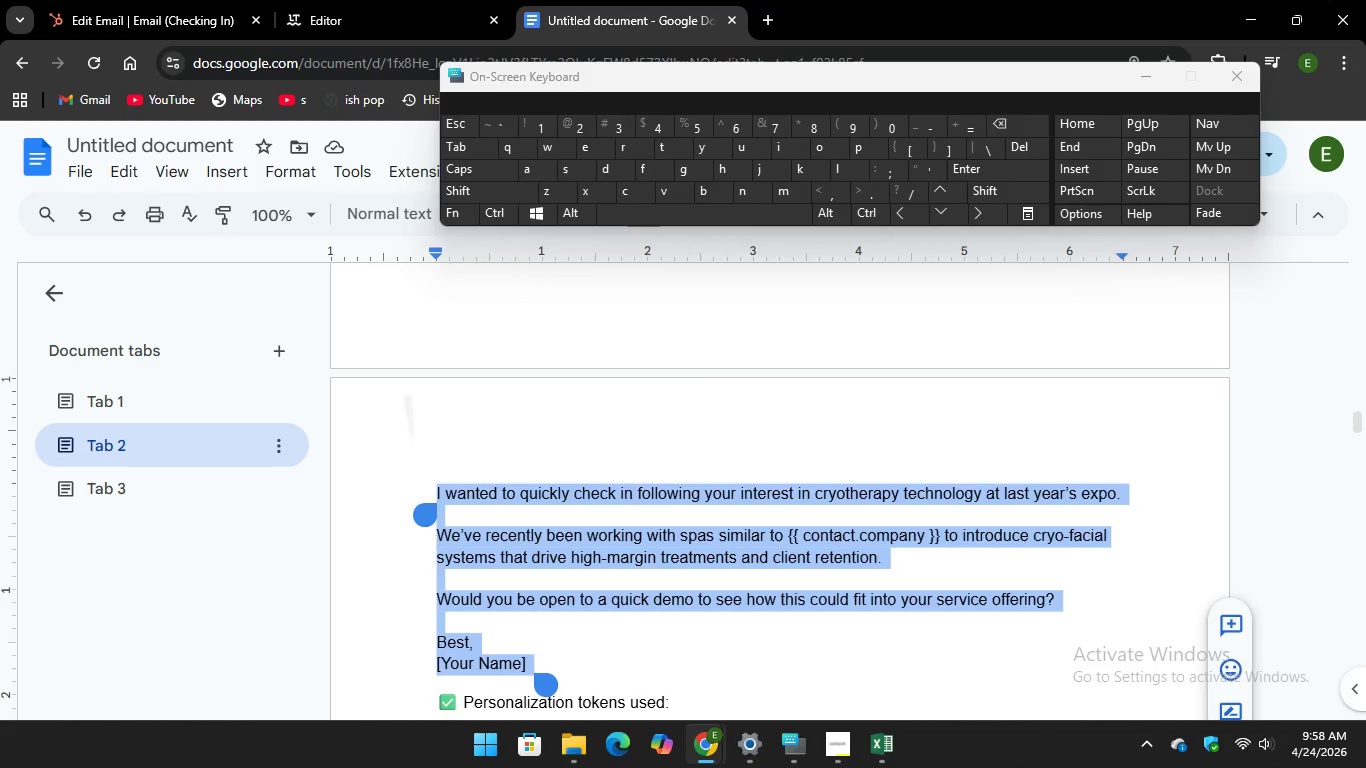 
wait(61.3)
 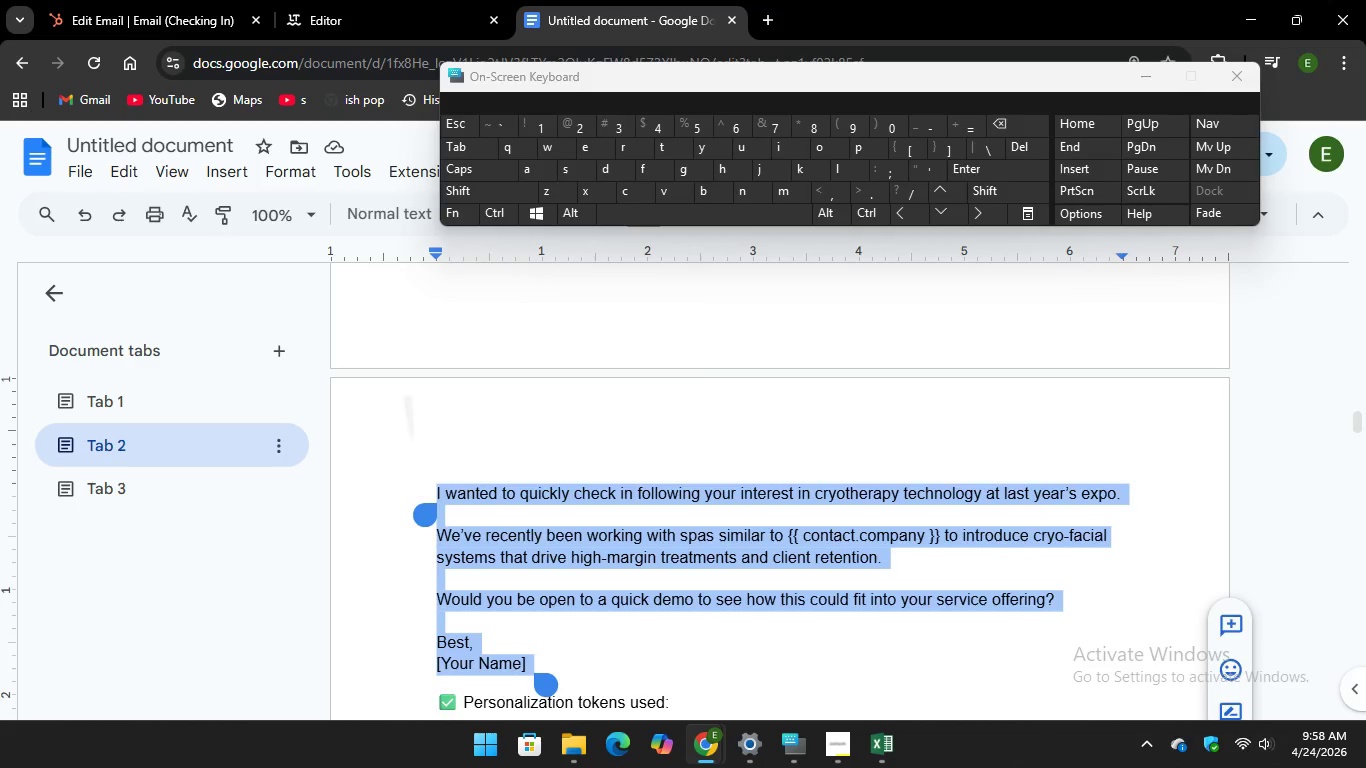 
hold_key(key=ControlLeft, duration=1.5)
 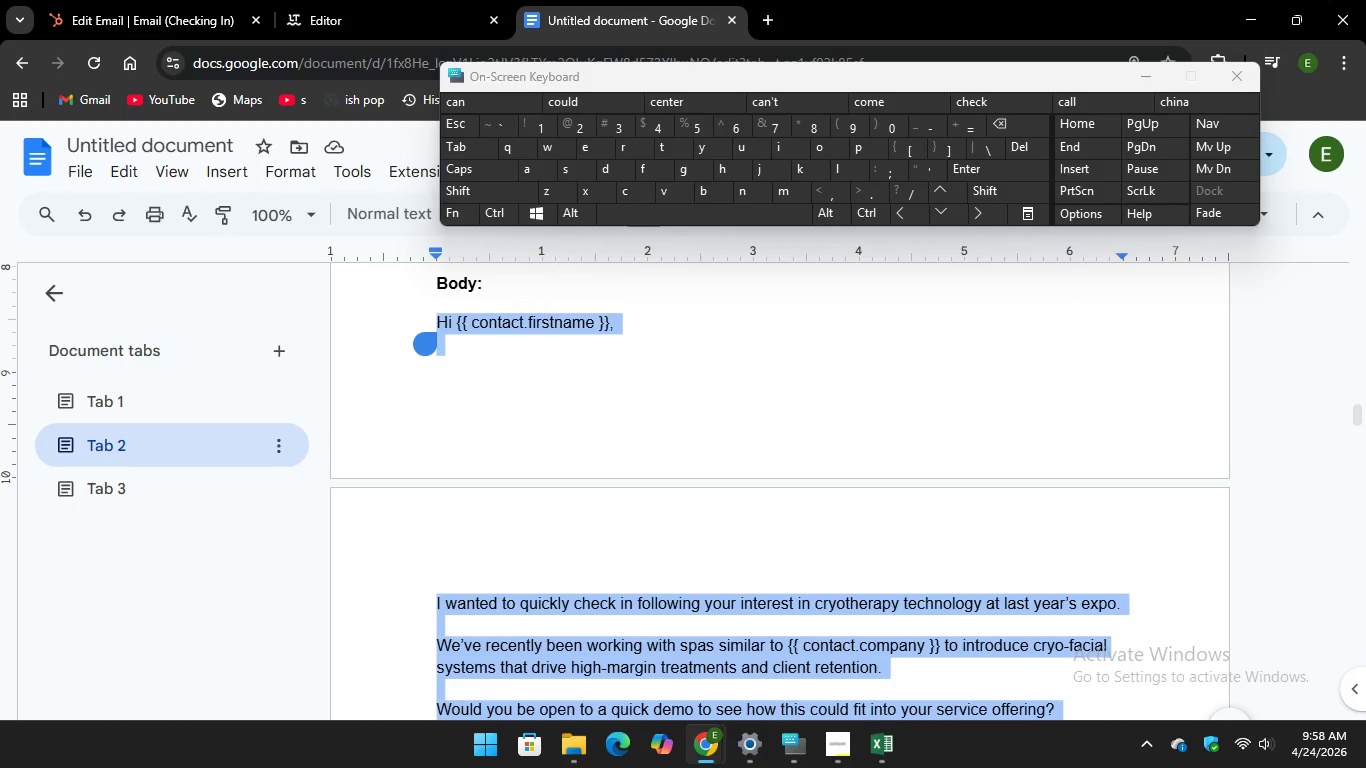 
wait(303.77)
 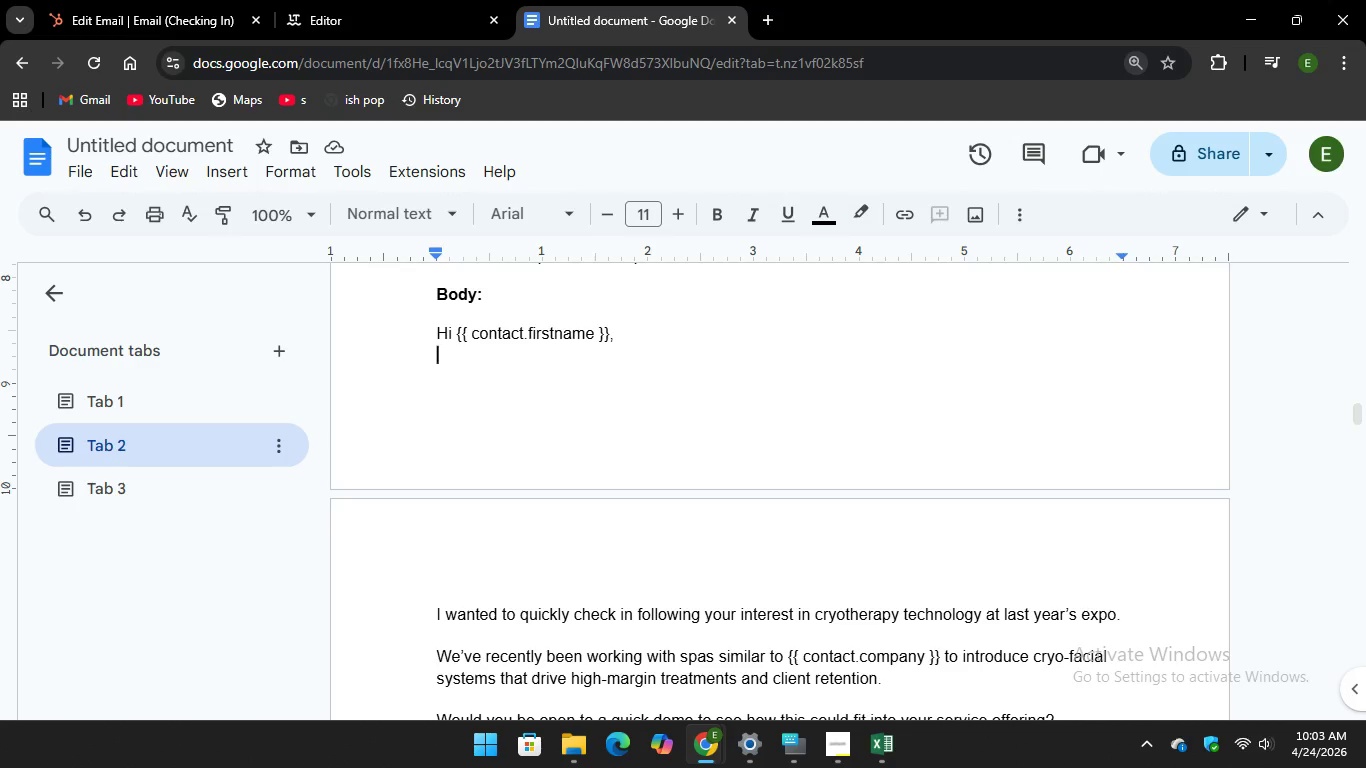 
left_click_drag(start_coordinate=[425, 329], to_coordinate=[705, 487])
 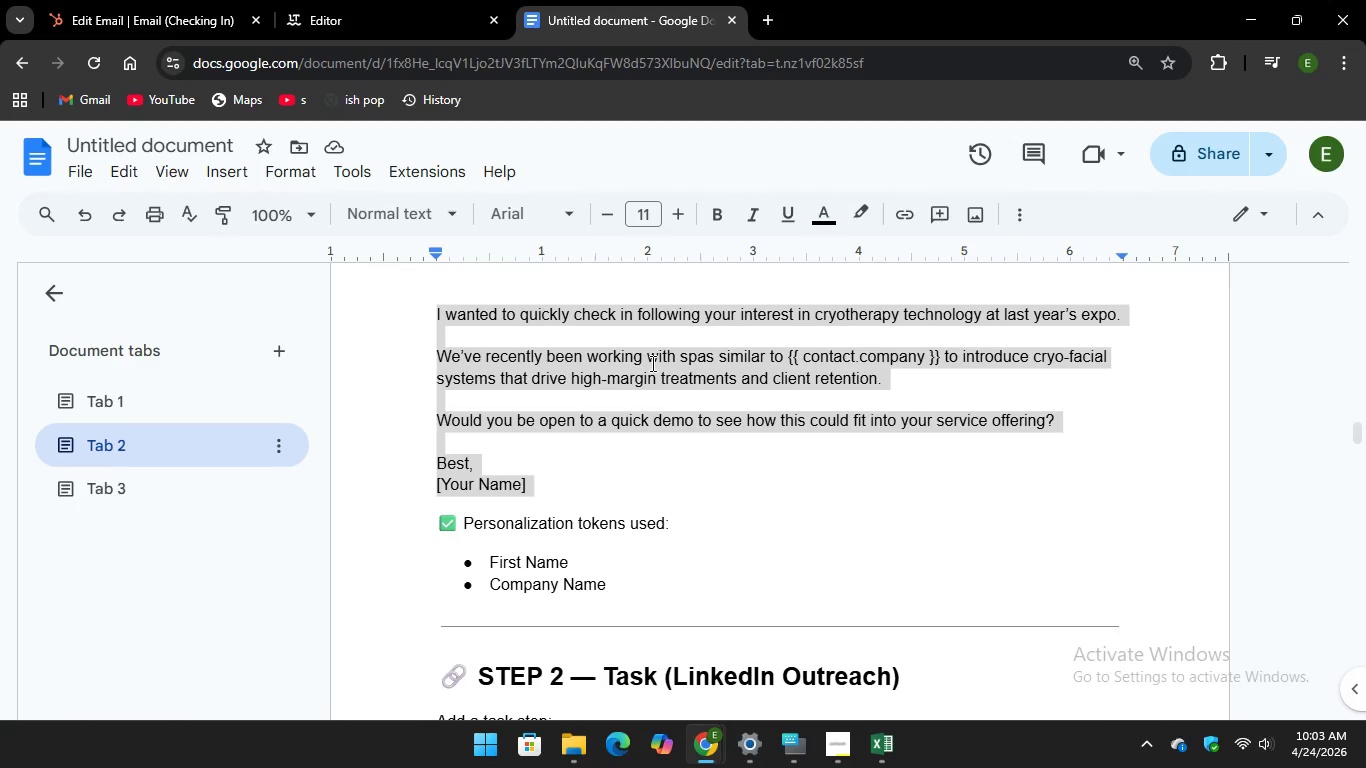 
scroll: coordinate [693, 439], scroll_direction: down, amount: 3.0
 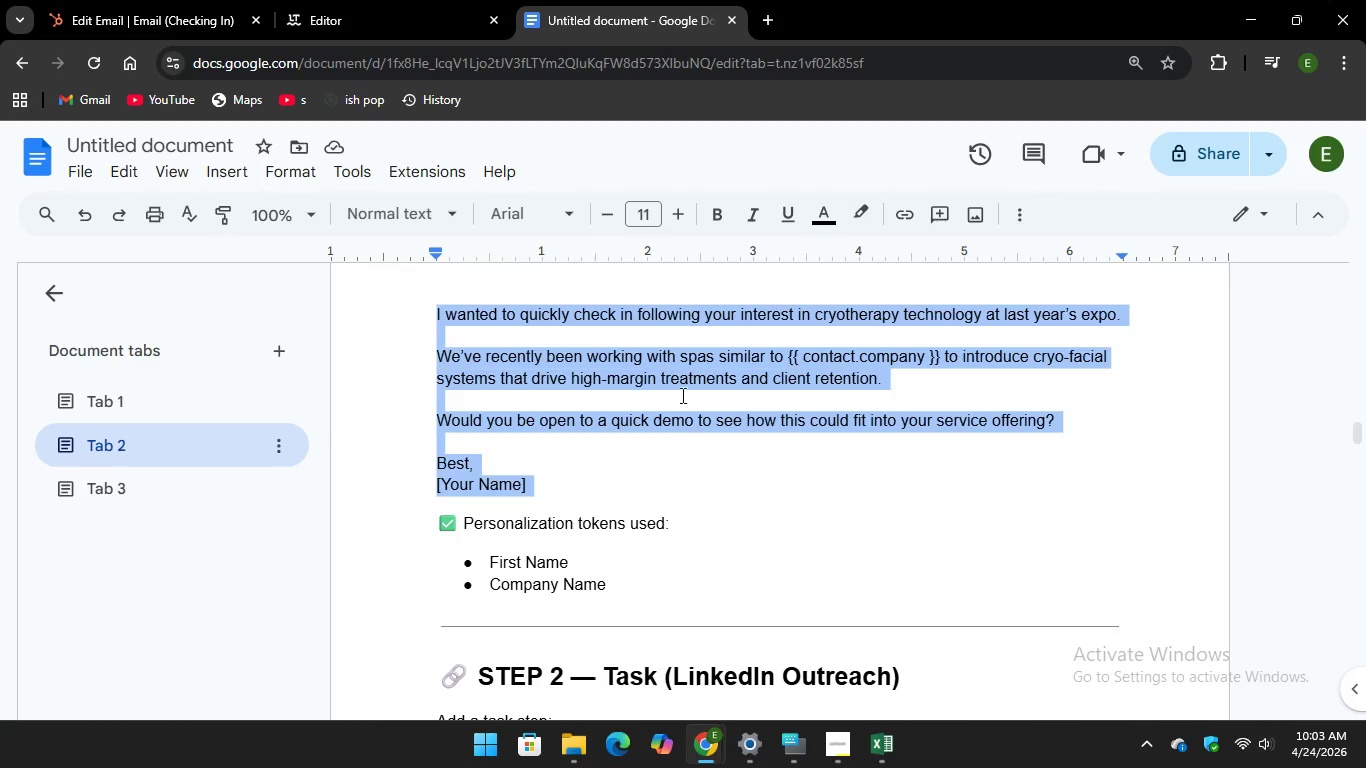 
right_click([651, 363])
 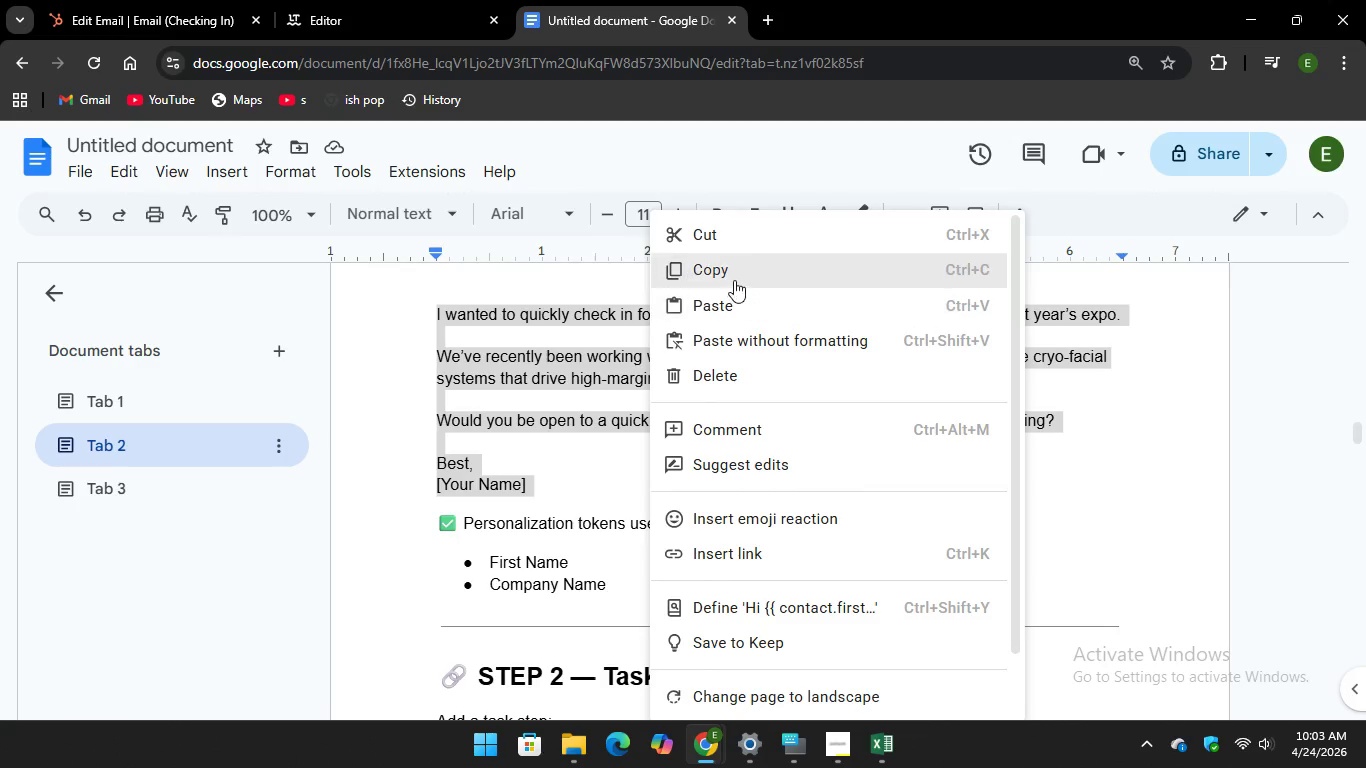 
left_click([734, 279])
 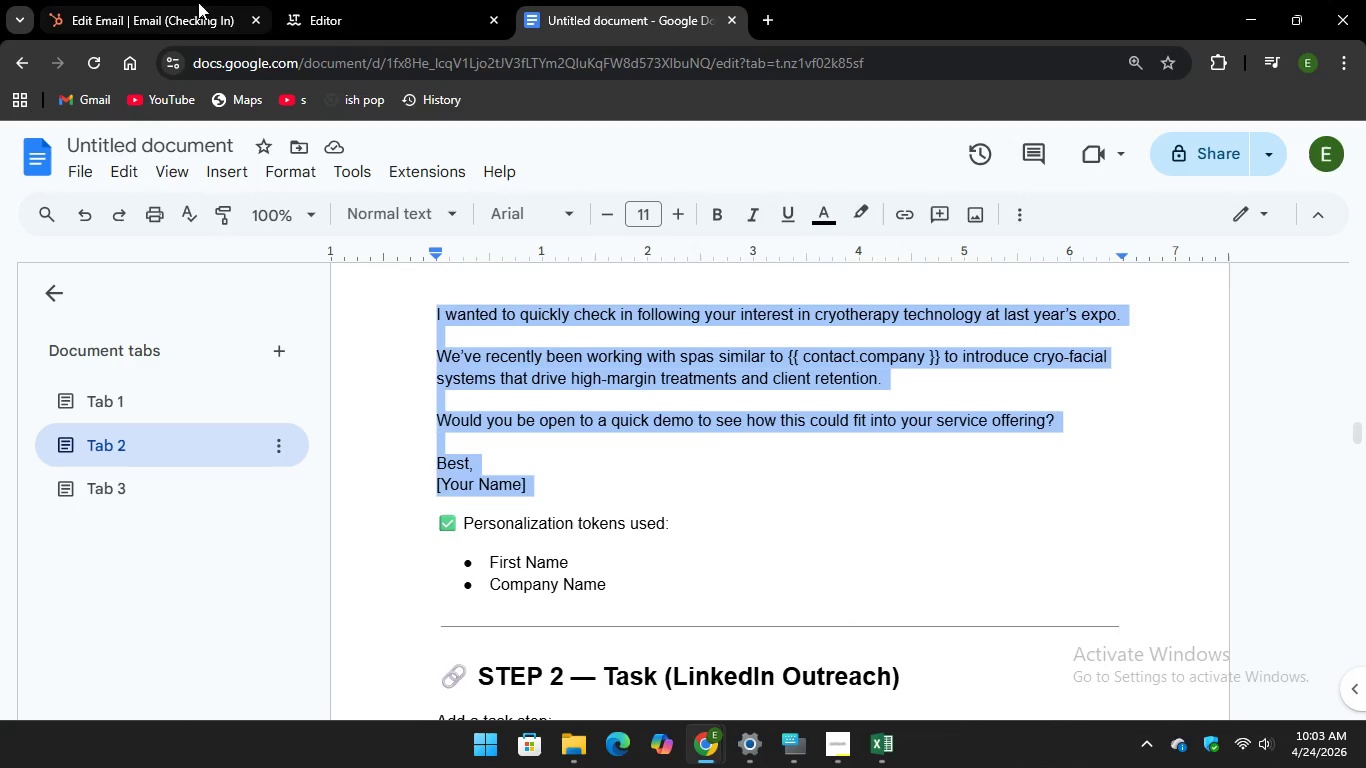 
left_click([124, 18])
 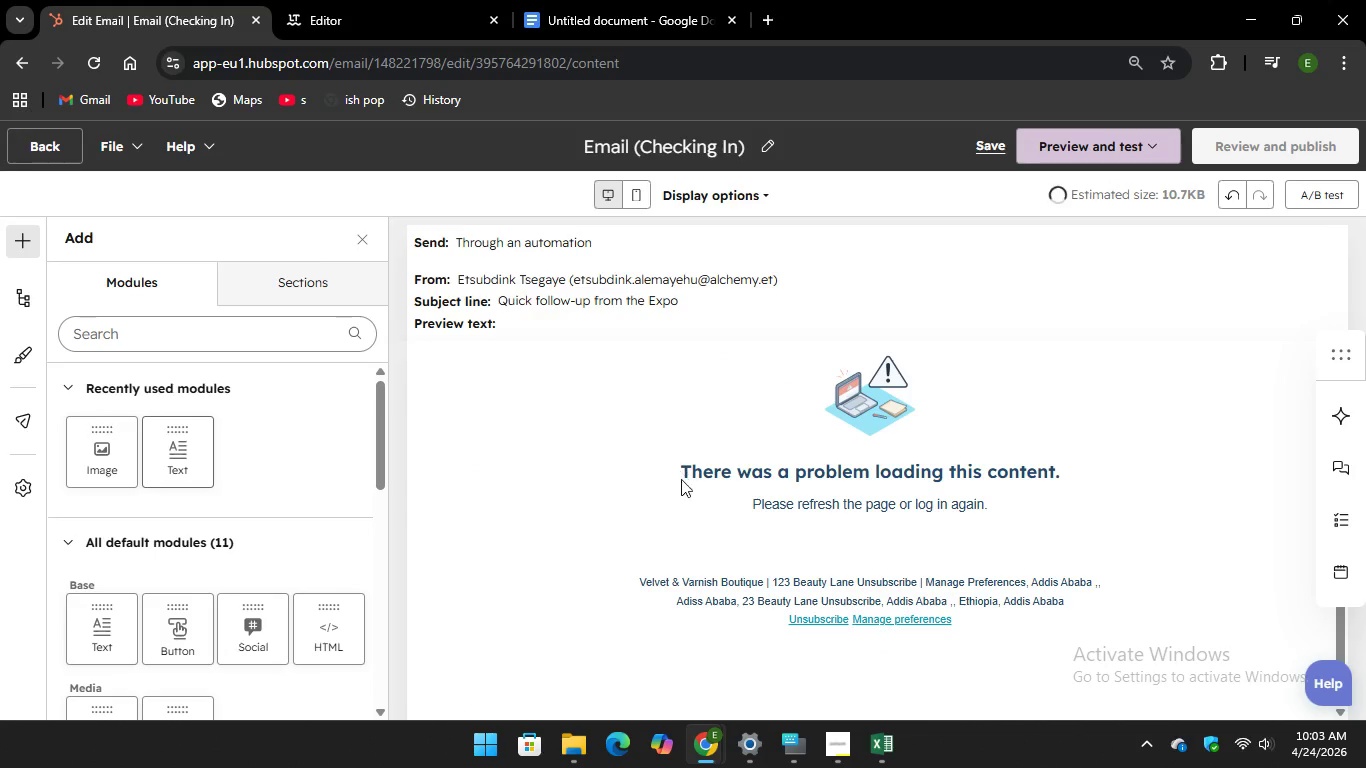 
left_click([720, 484])
 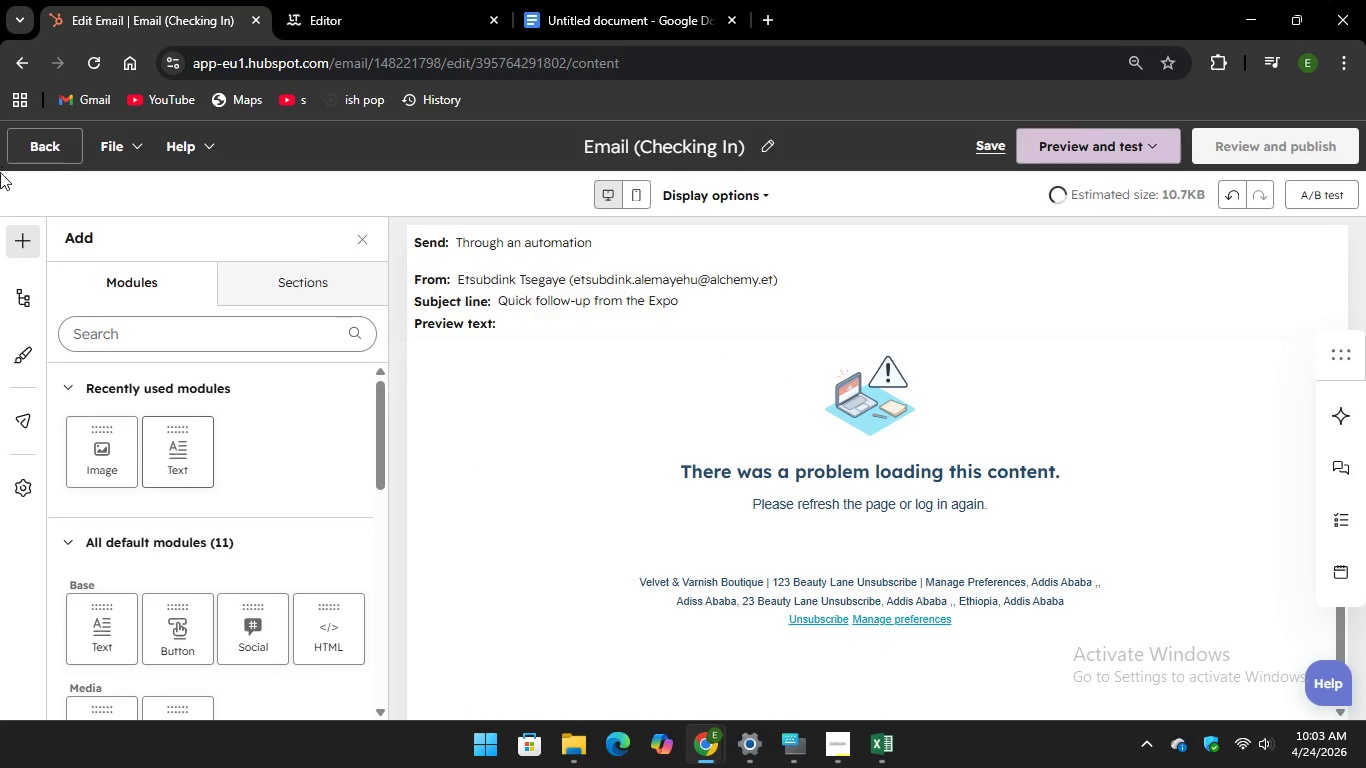 
left_click([56, 136])
 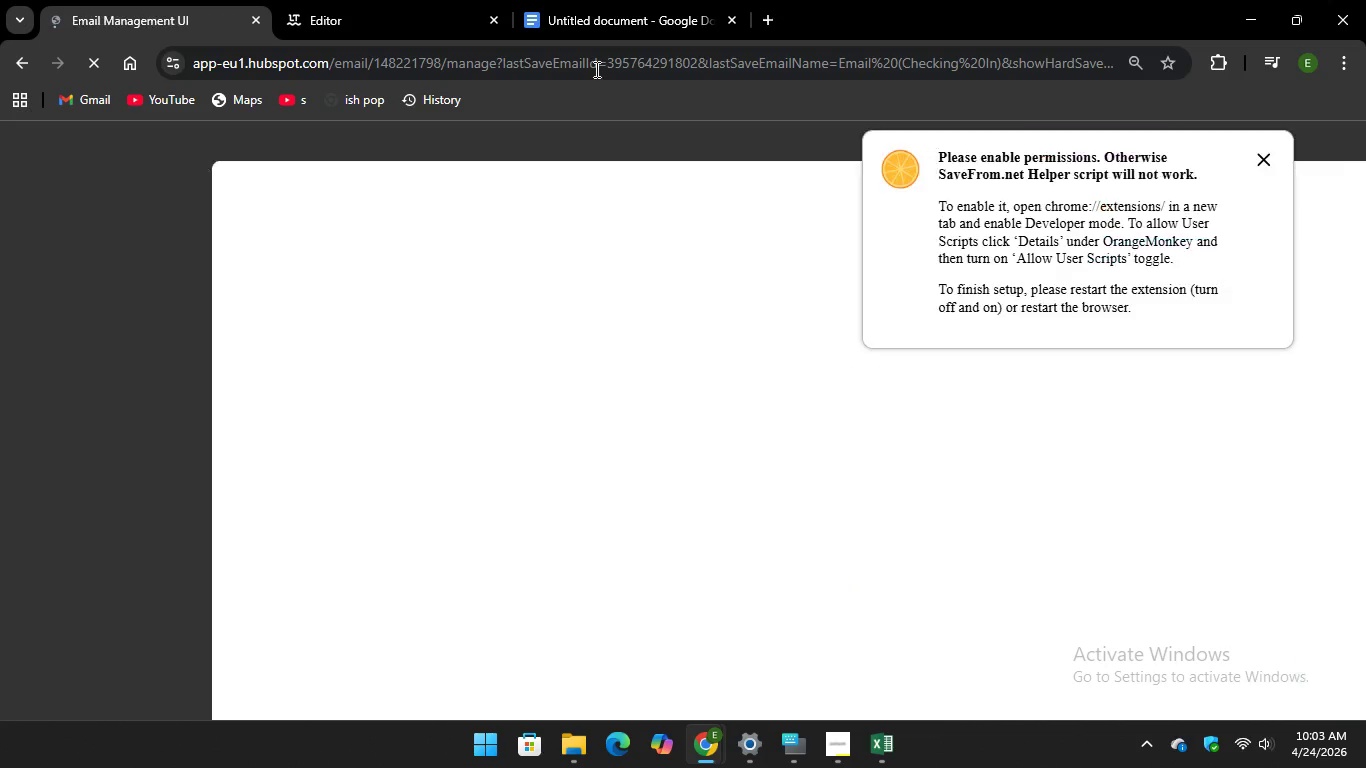 
left_click([572, 9])
 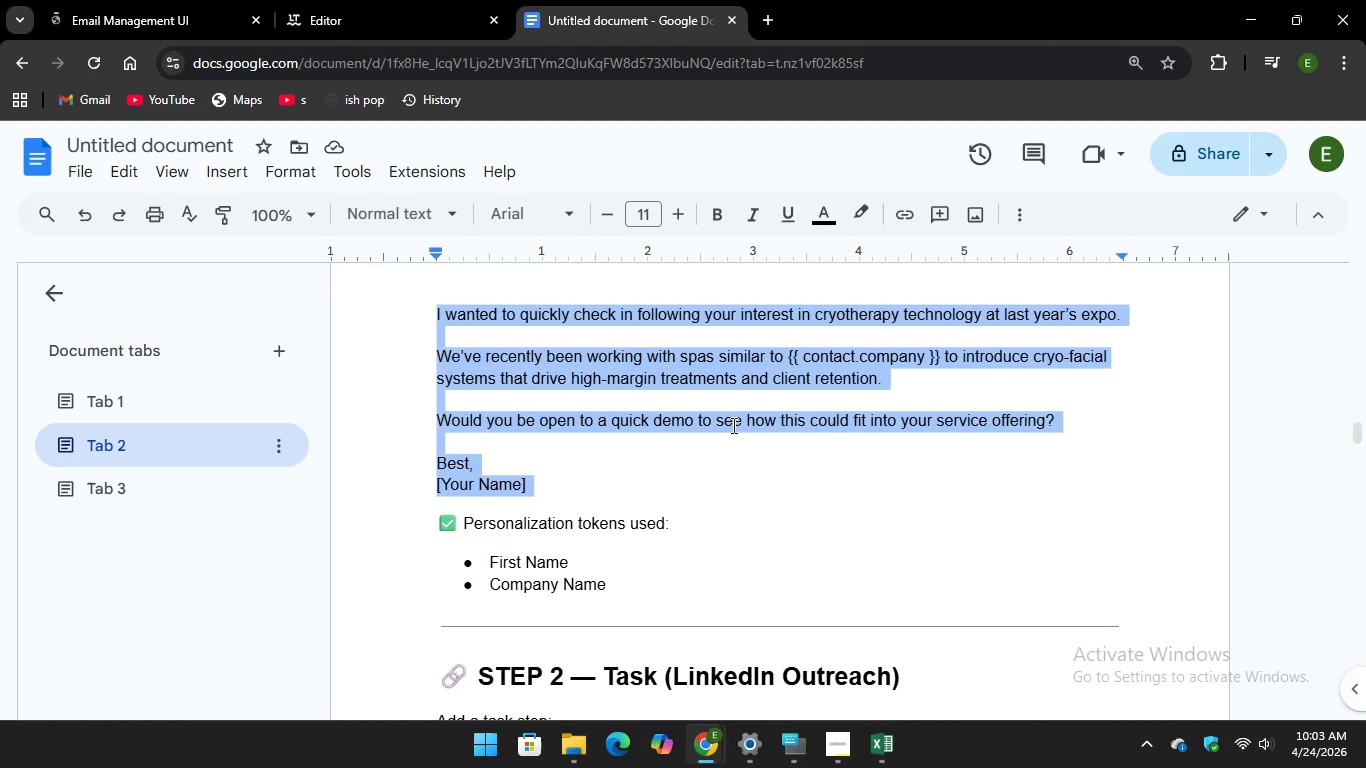 
scroll: coordinate [736, 421], scroll_direction: up, amount: 5.0
 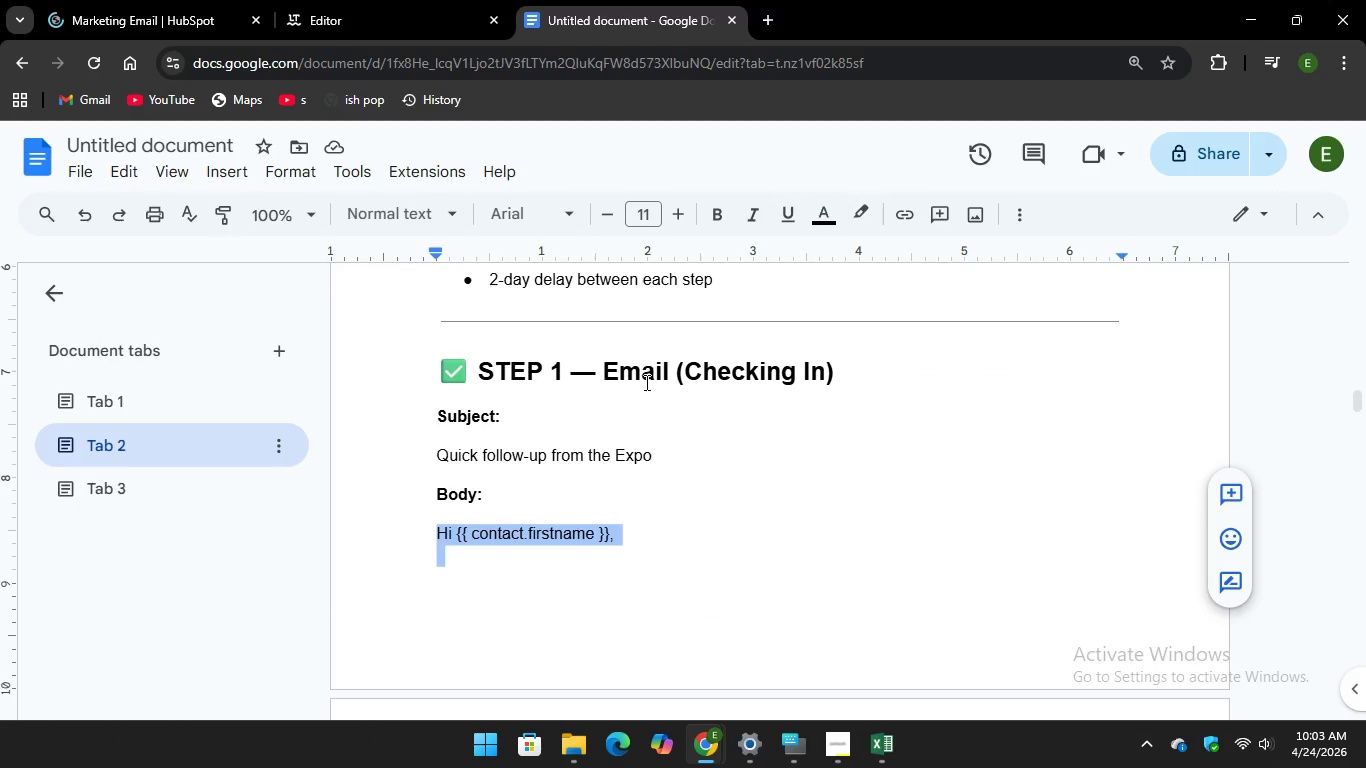 
left_click([669, 375])
 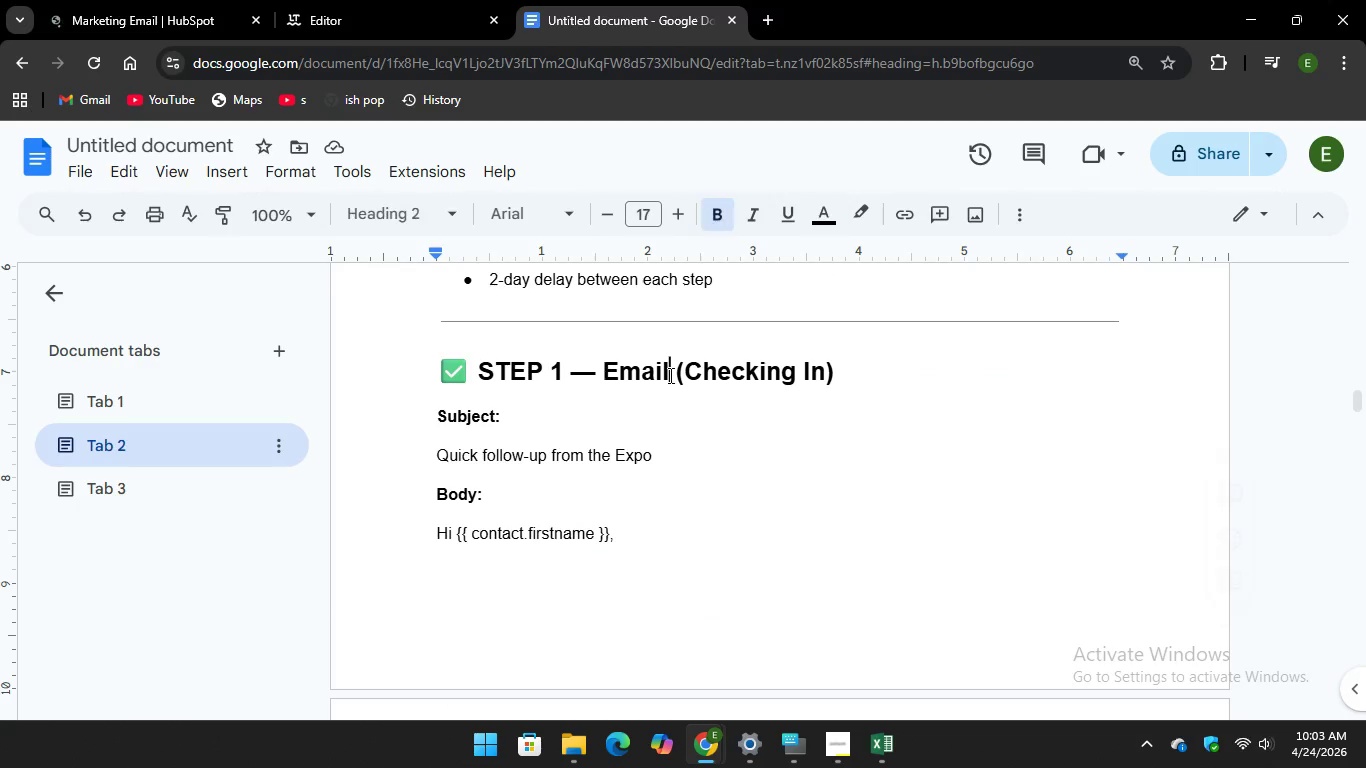 
left_click_drag(start_coordinate=[669, 375], to_coordinate=[498, 381])
 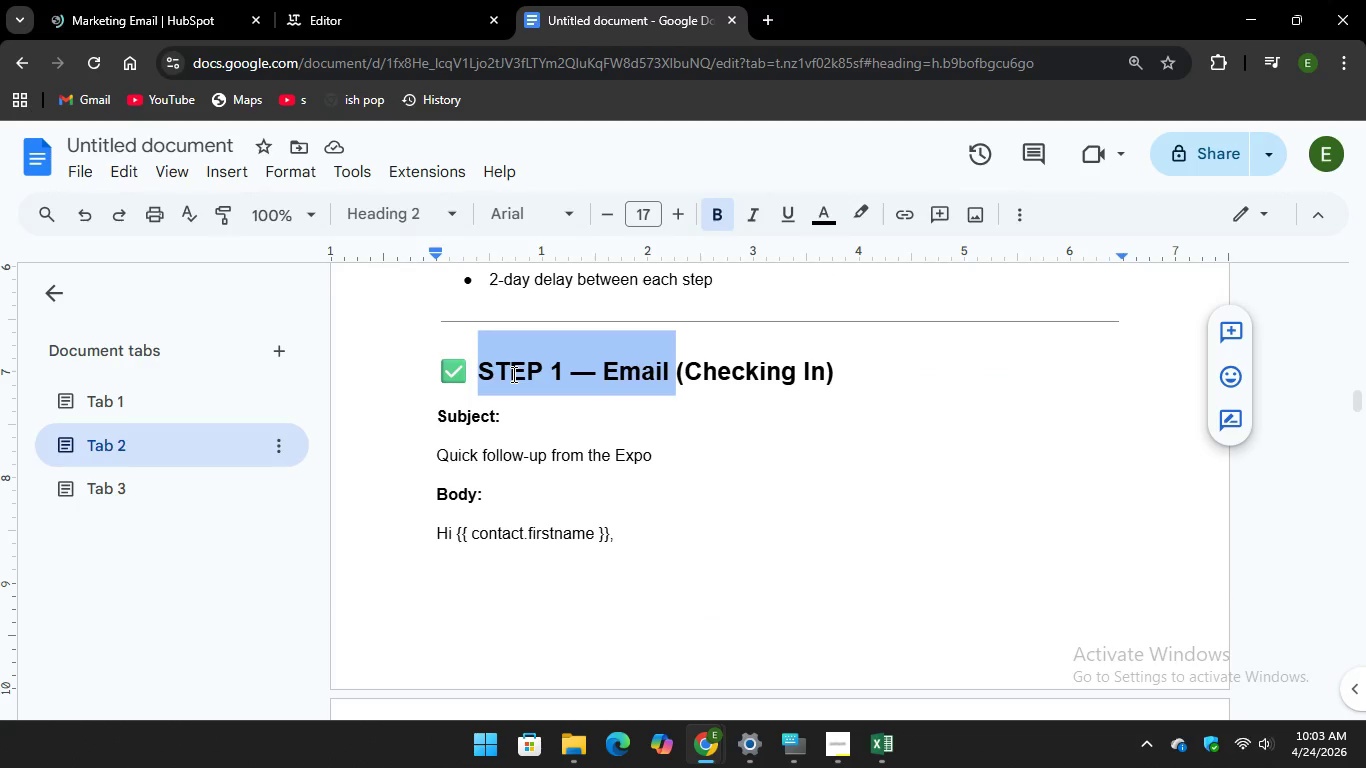 
right_click([512, 374])
 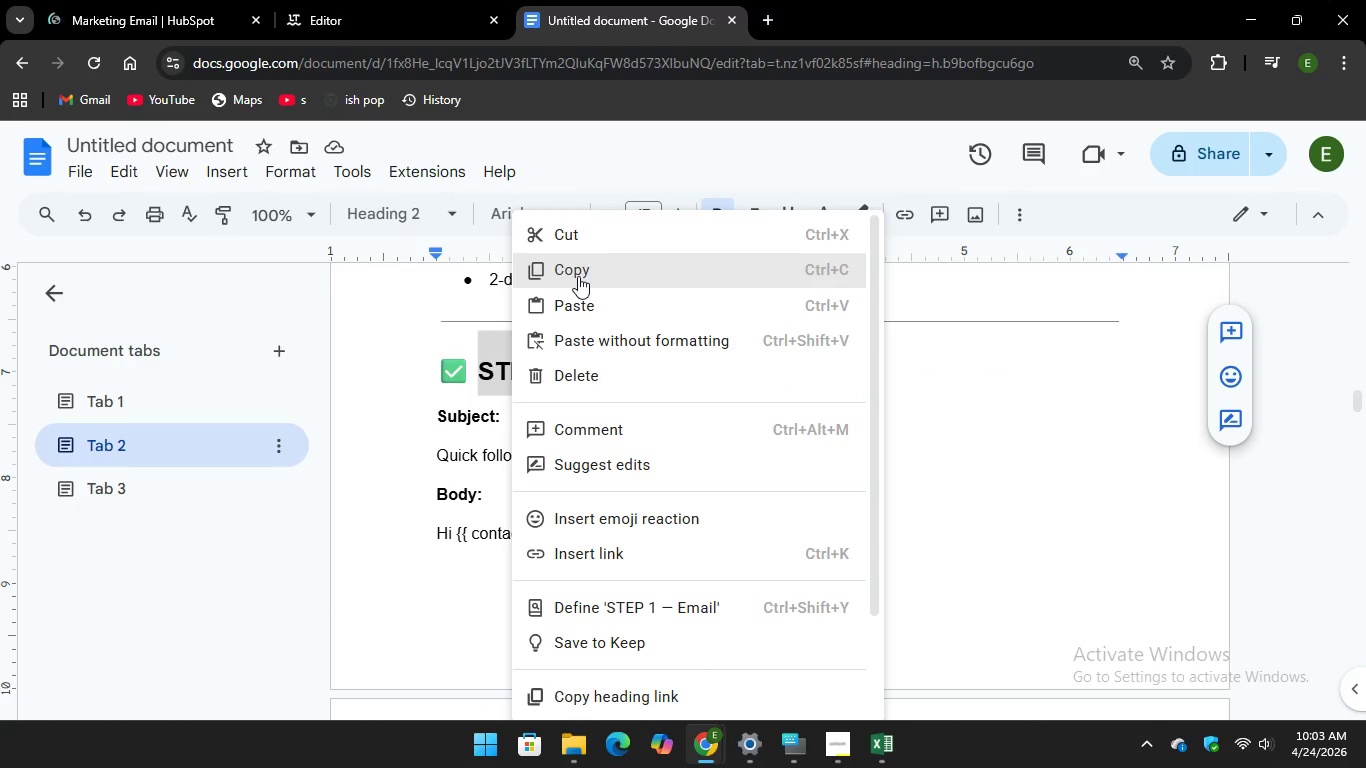 
left_click([578, 276])
 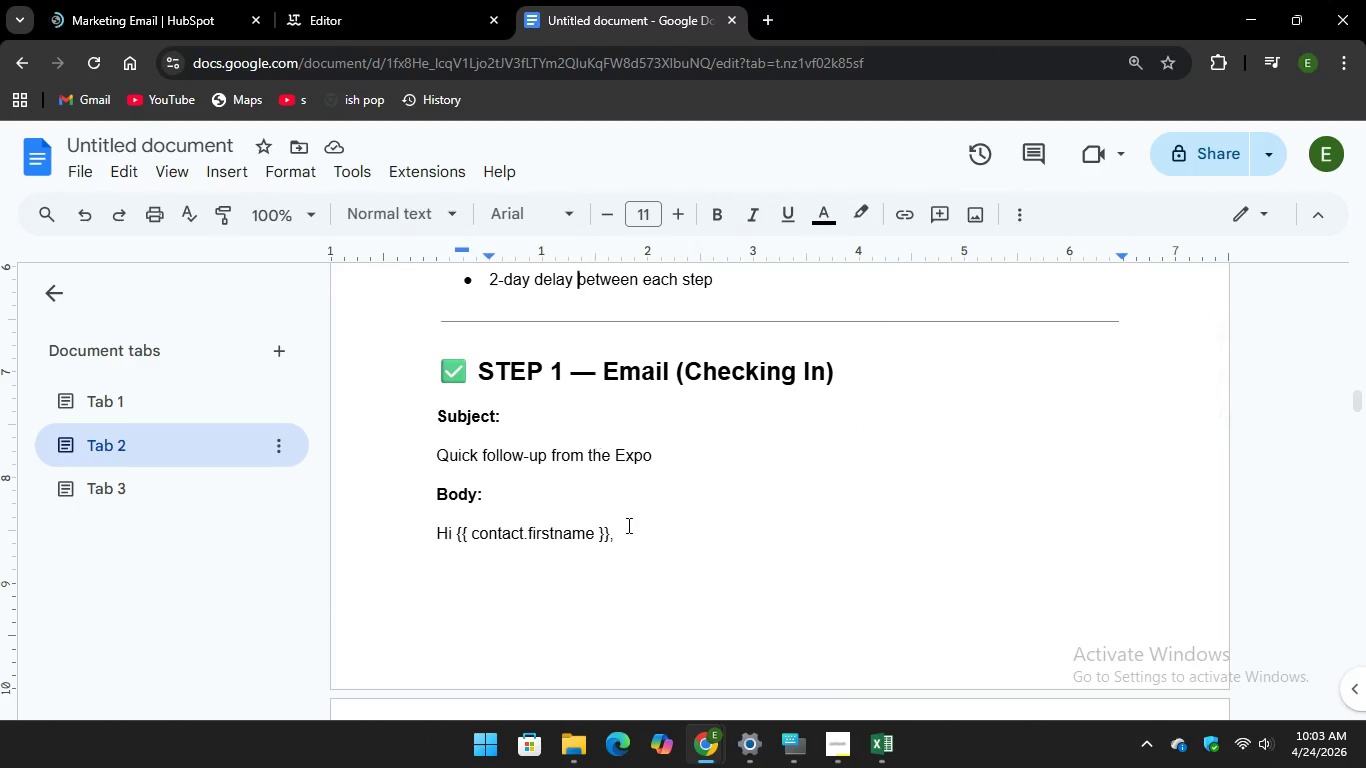 
left_click([578, 276])
 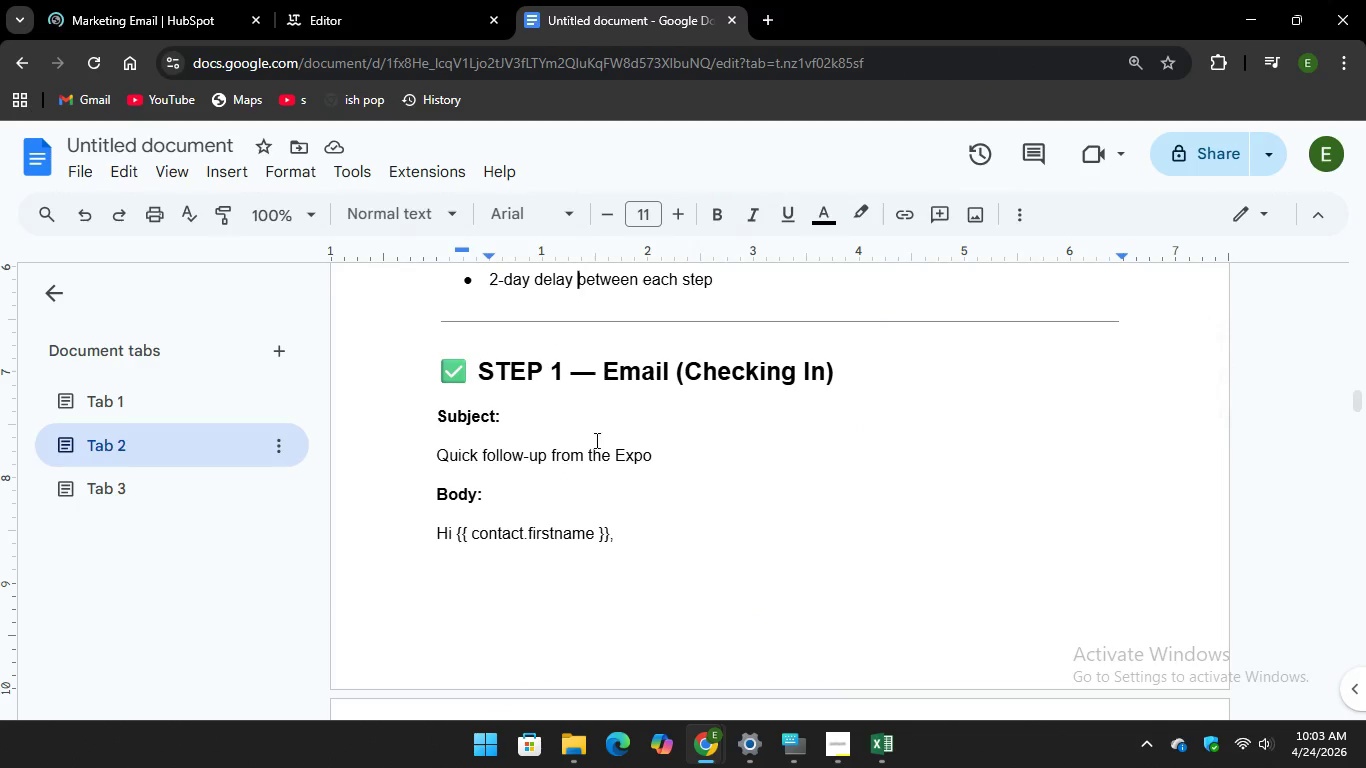 
scroll: coordinate [604, 503], scroll_direction: down, amount: 12.0
 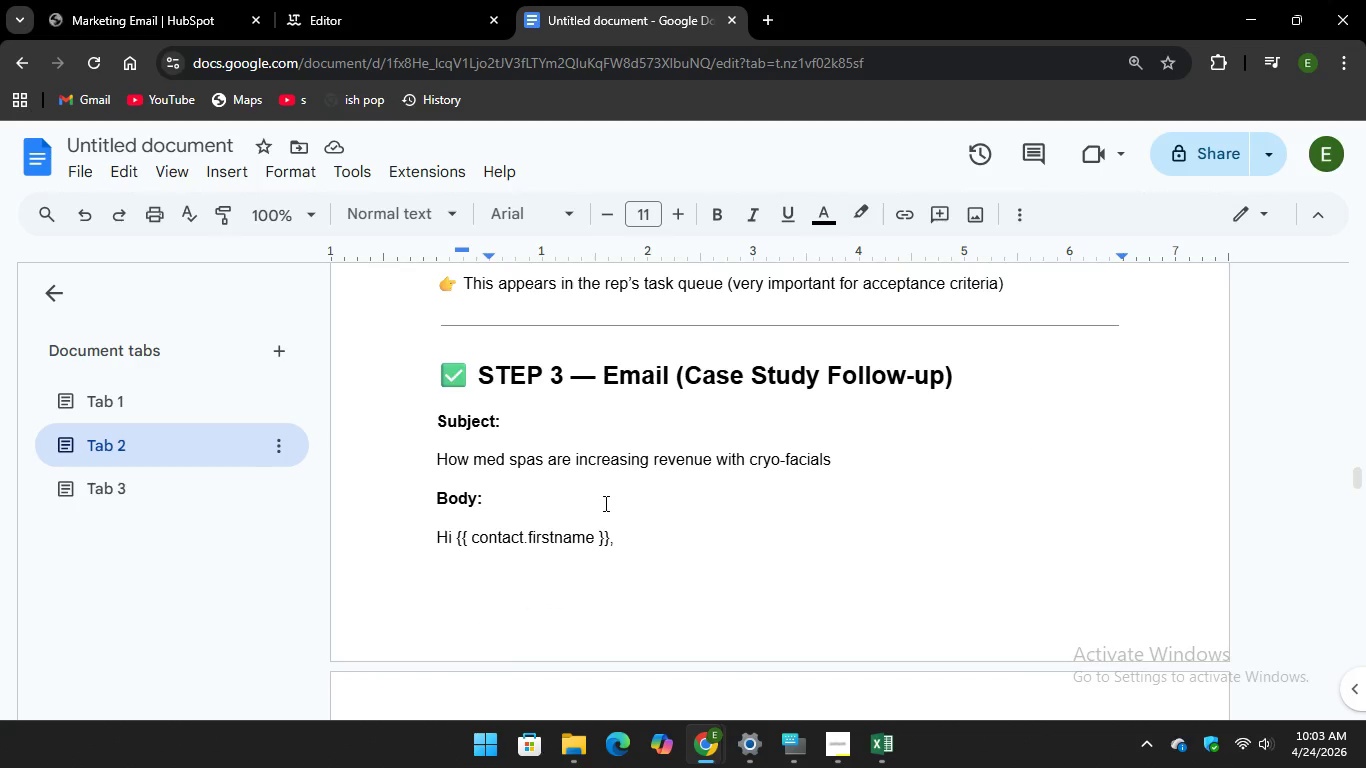 
scroll: coordinate [604, 502], scroll_direction: up, amount: 3.0
 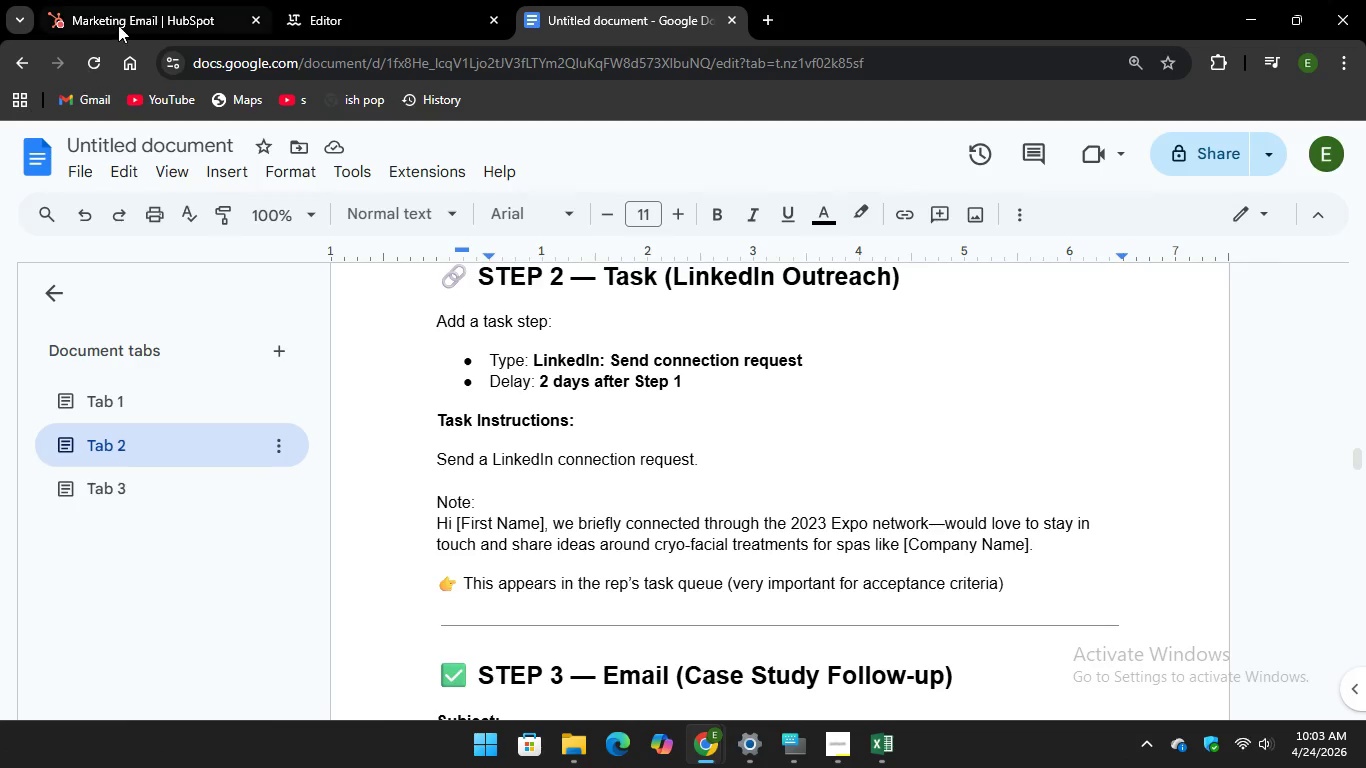 
scroll: coordinate [563, 417], scroll_direction: down, amount: 9.0
 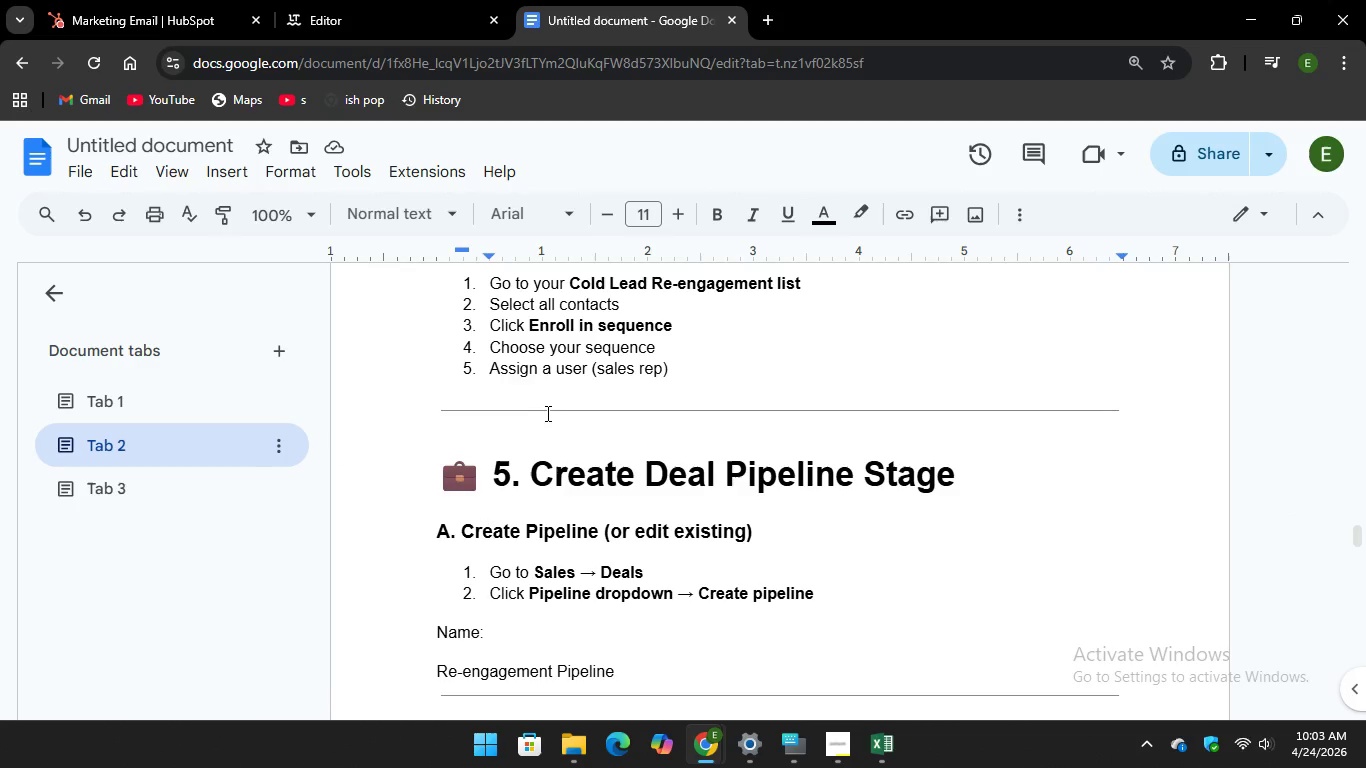 
scroll: coordinate [549, 361], scroll_direction: up, amount: 18.0
 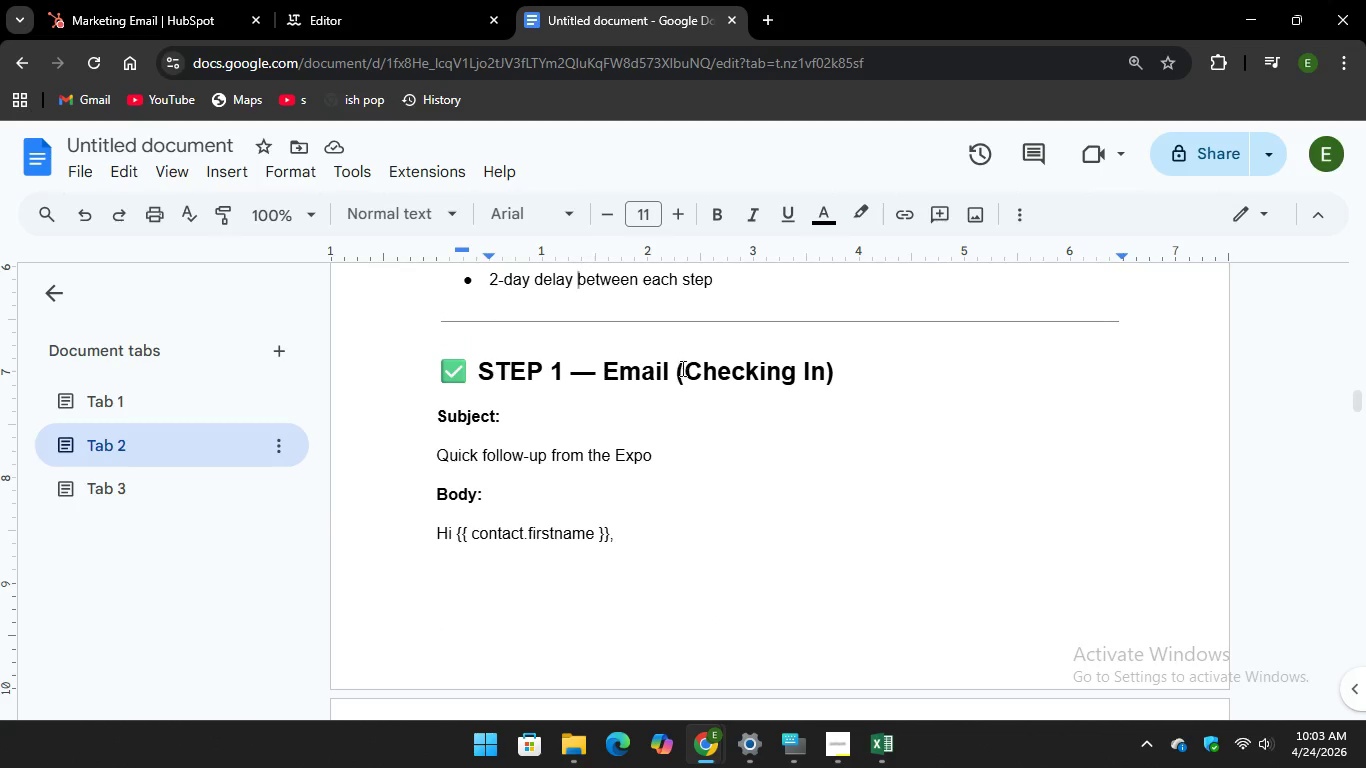 
left_click_drag(start_coordinate=[679, 373], to_coordinate=[486, 384])
 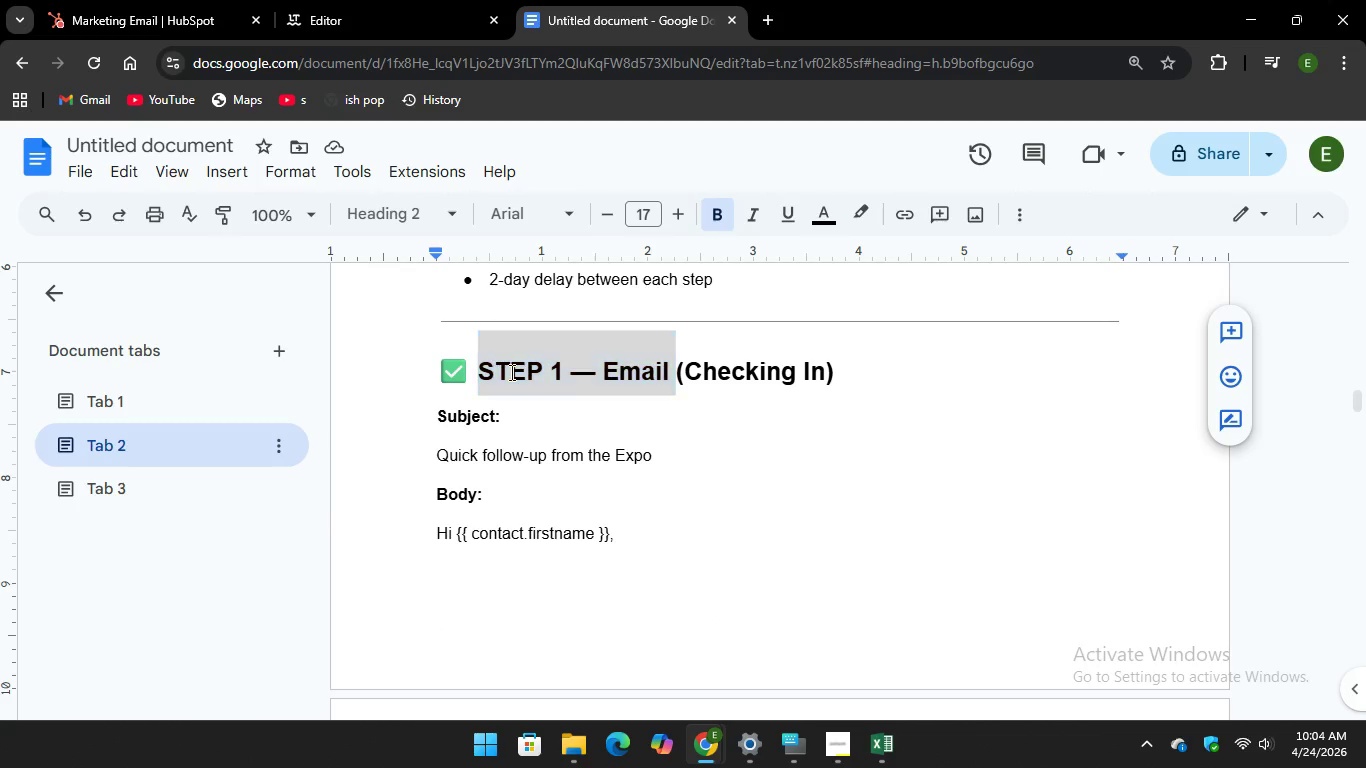 
right_click([510, 372])
 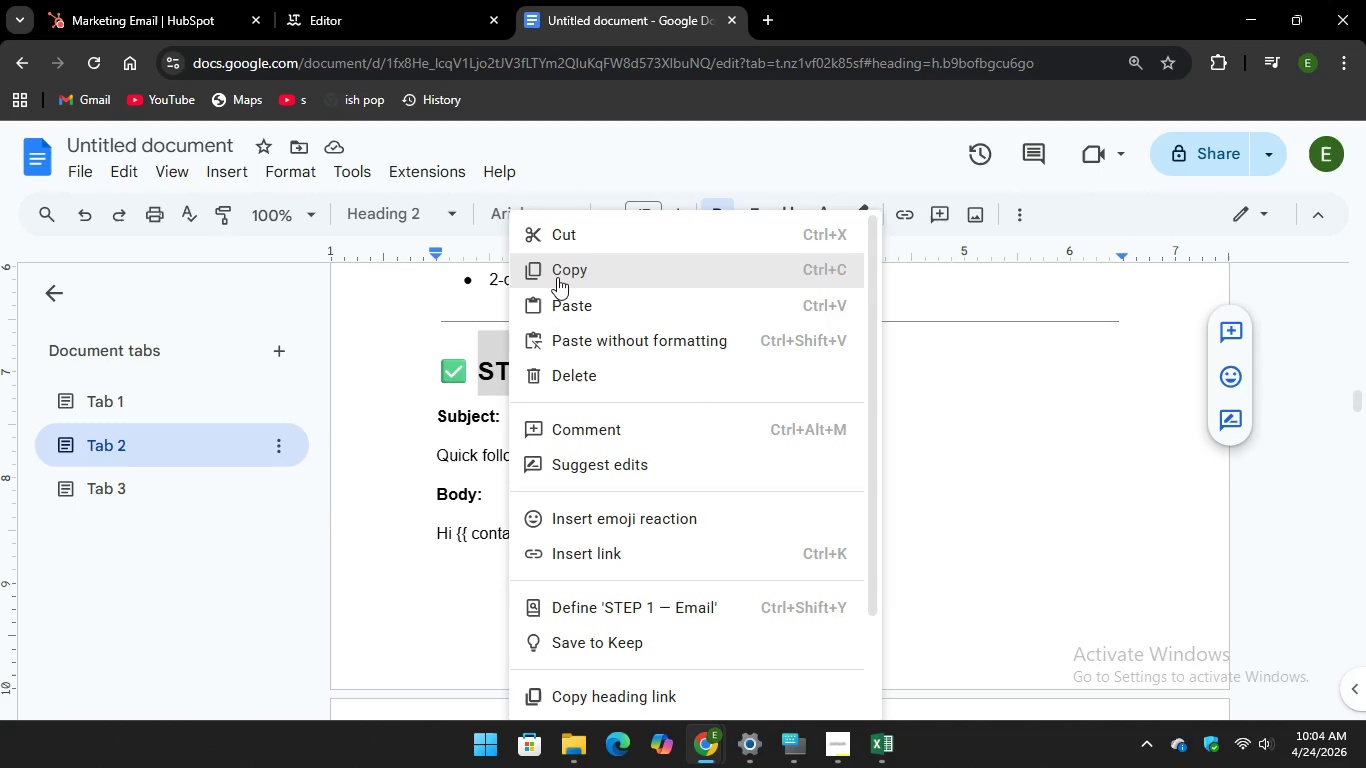 
left_click([557, 277])
 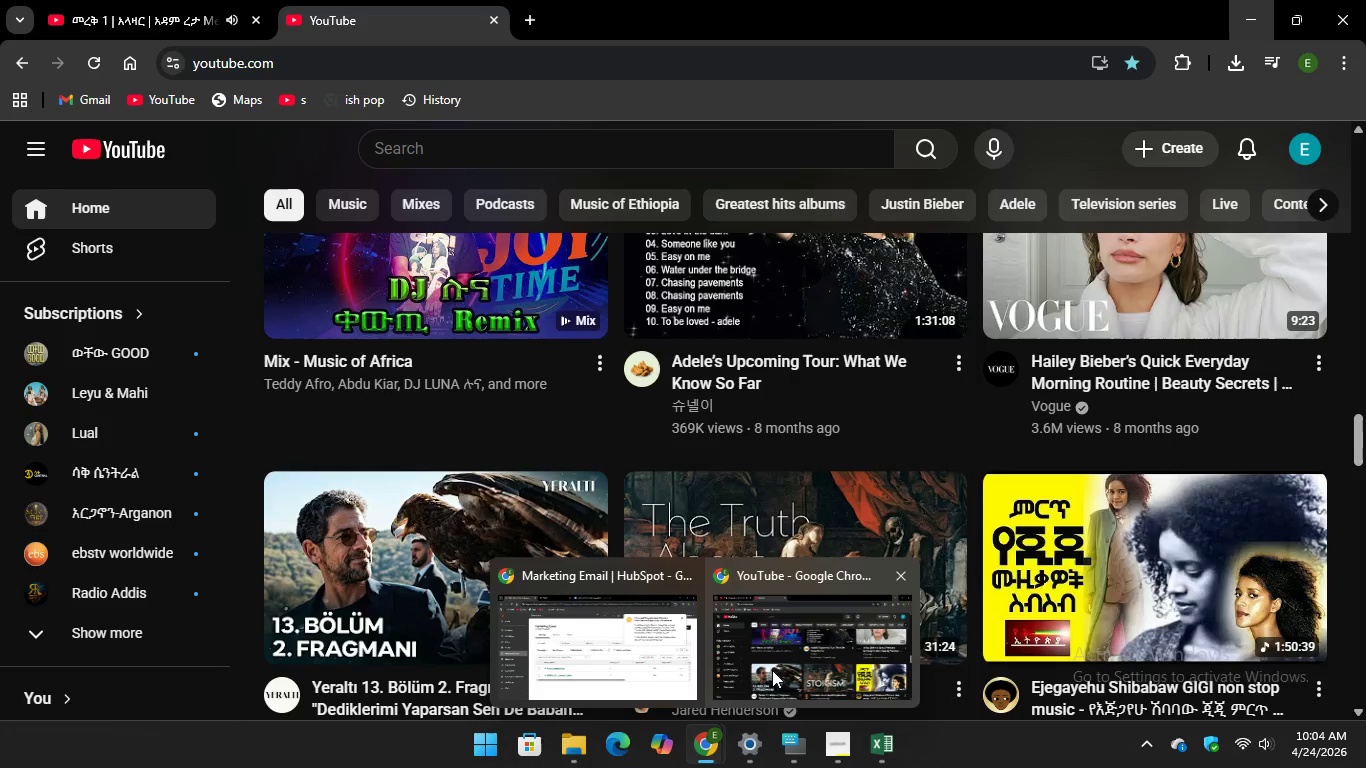 
wait(5.23)
 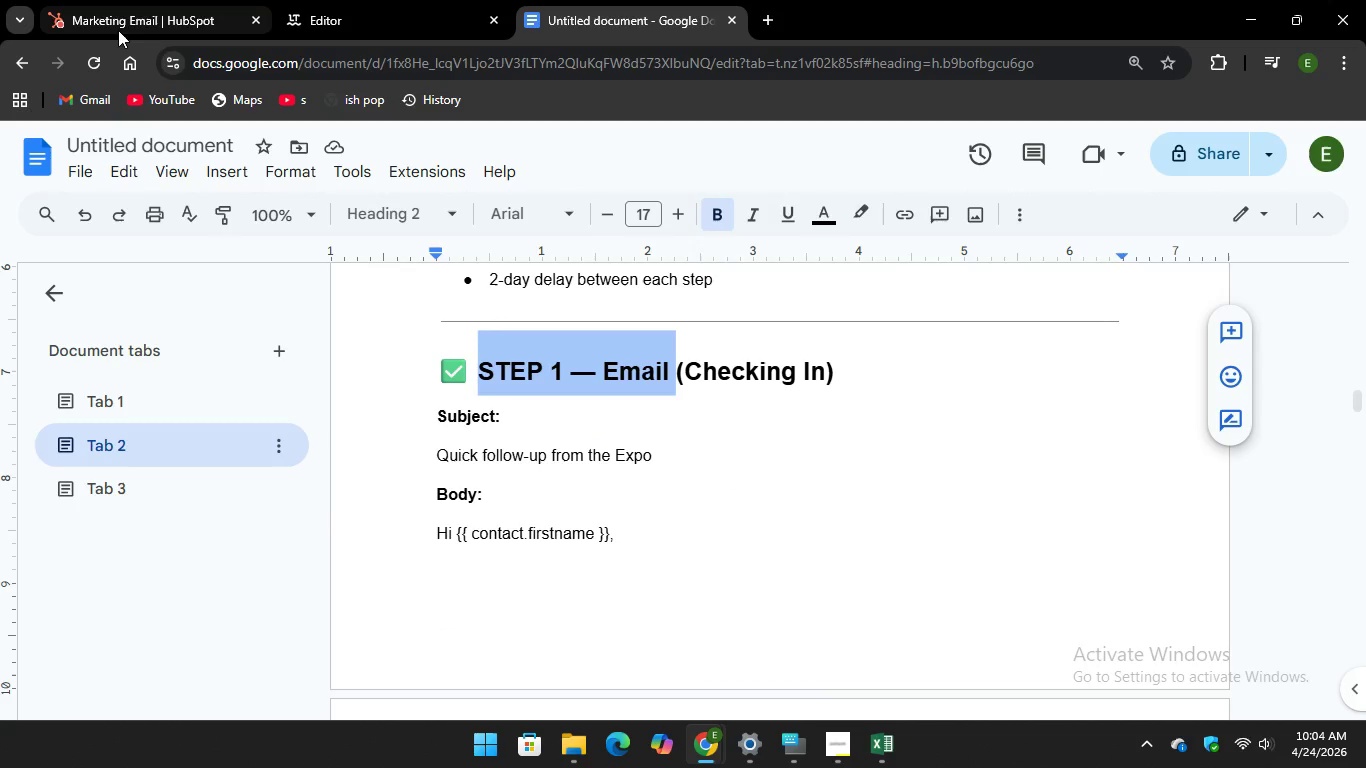 
left_click([772, 670])
 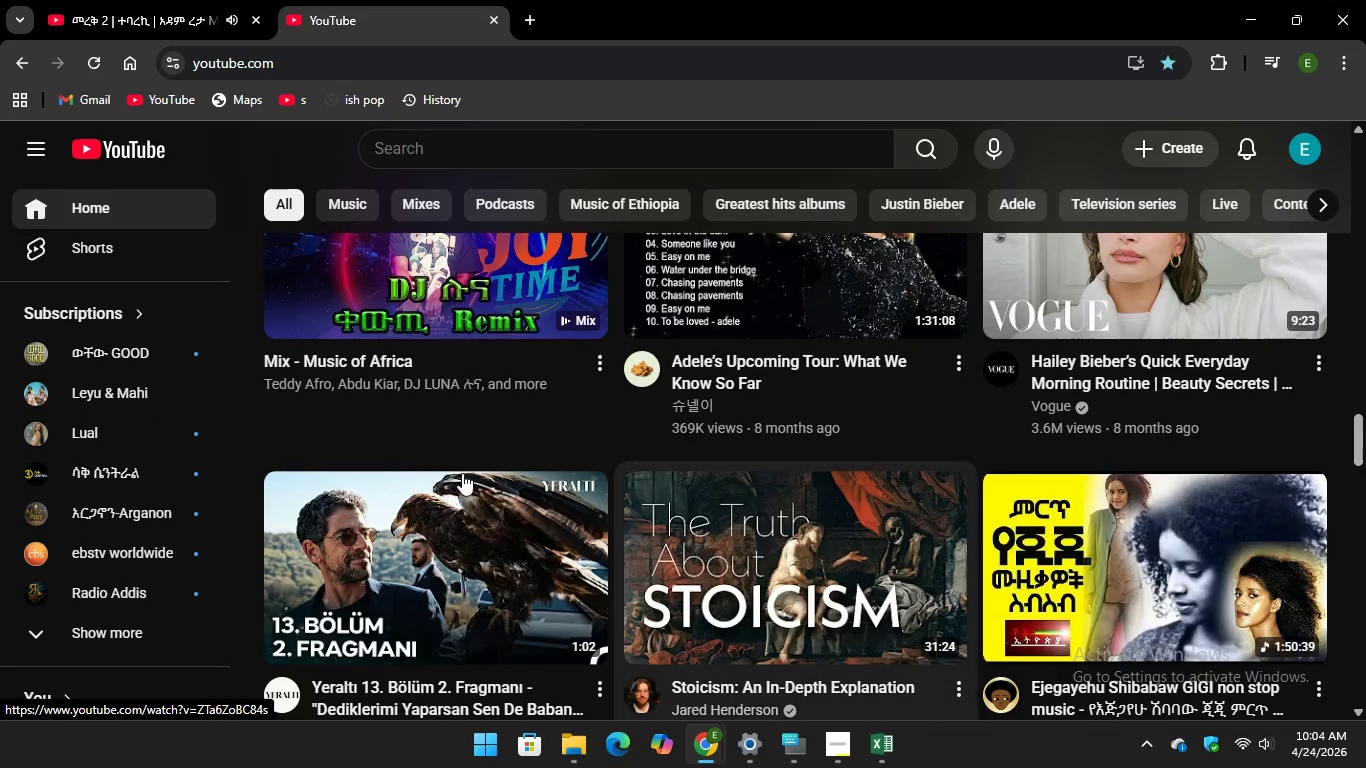 
scroll: coordinate [462, 470], scroll_direction: up, amount: 3.0
 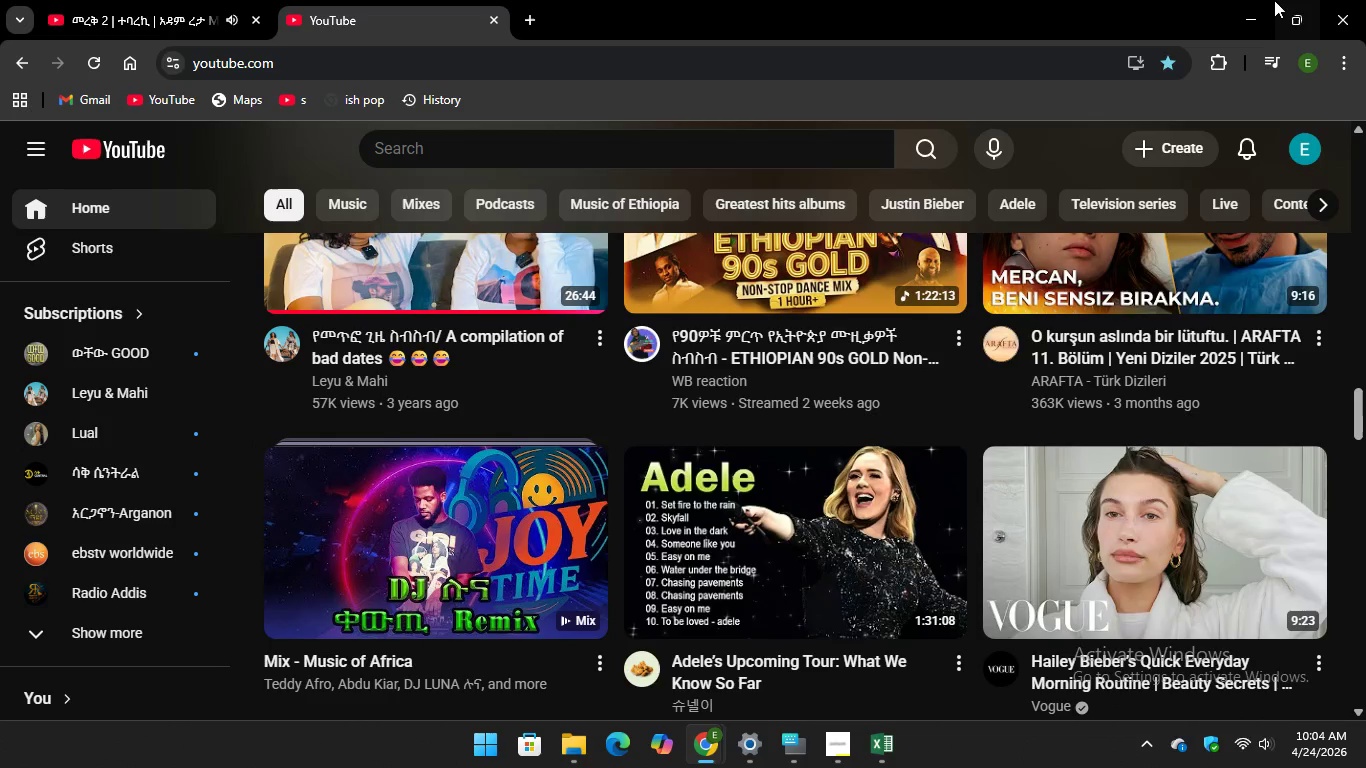 
left_click([1256, 14])
 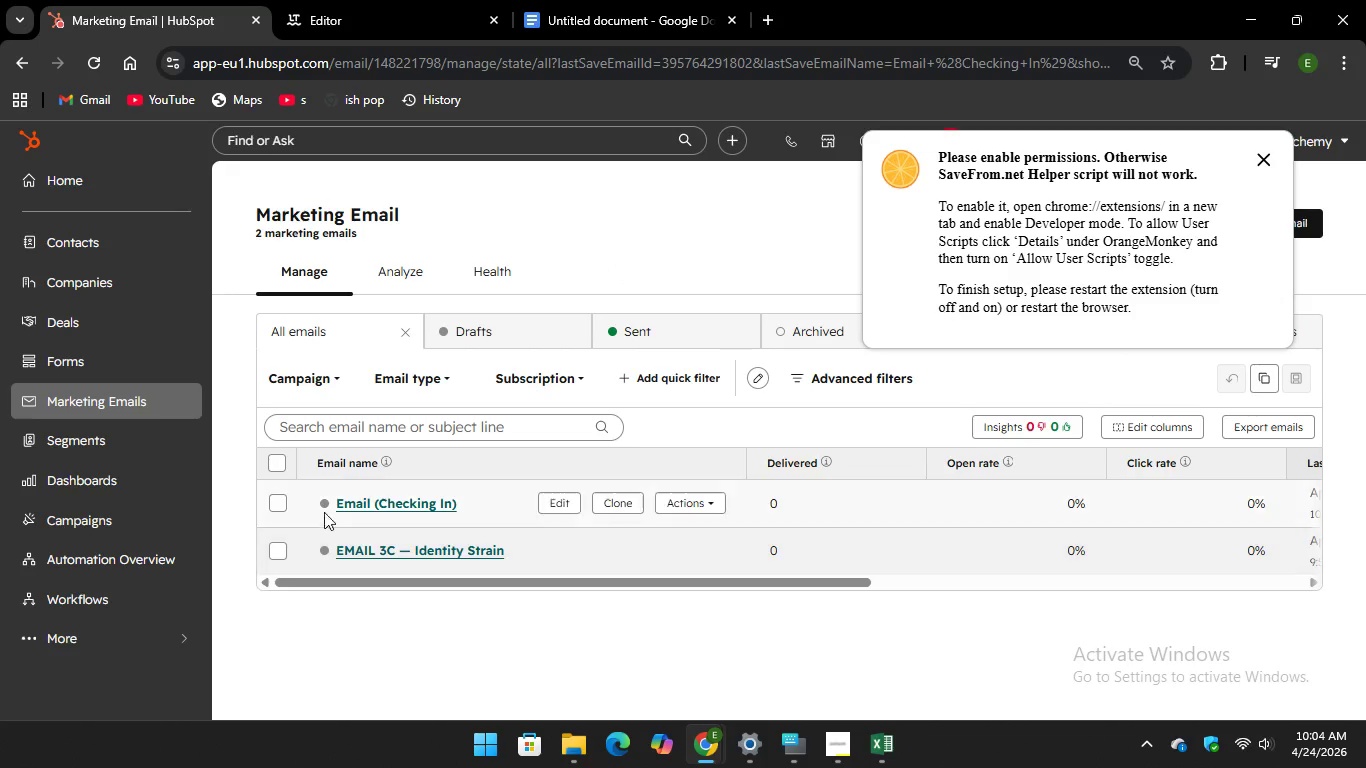 
wait(8.73)
 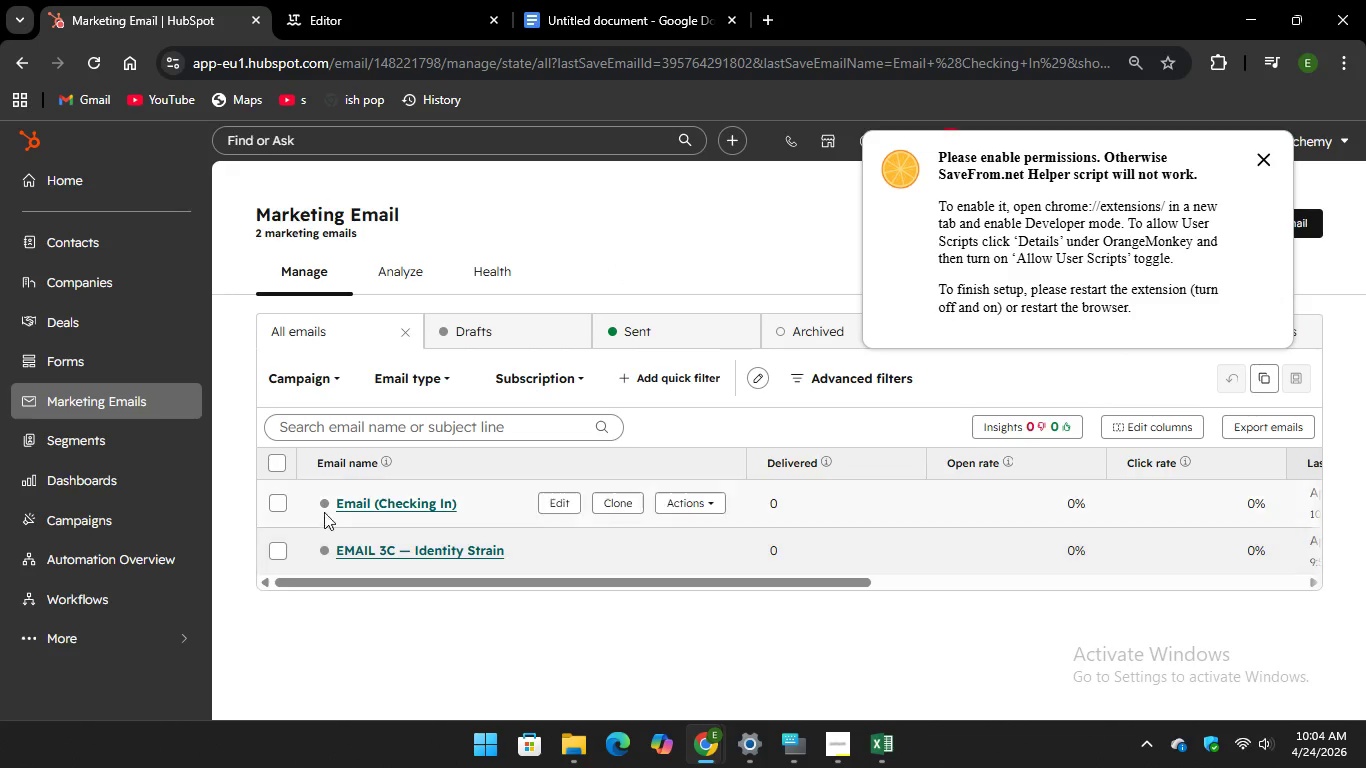 
left_click([719, 424])
 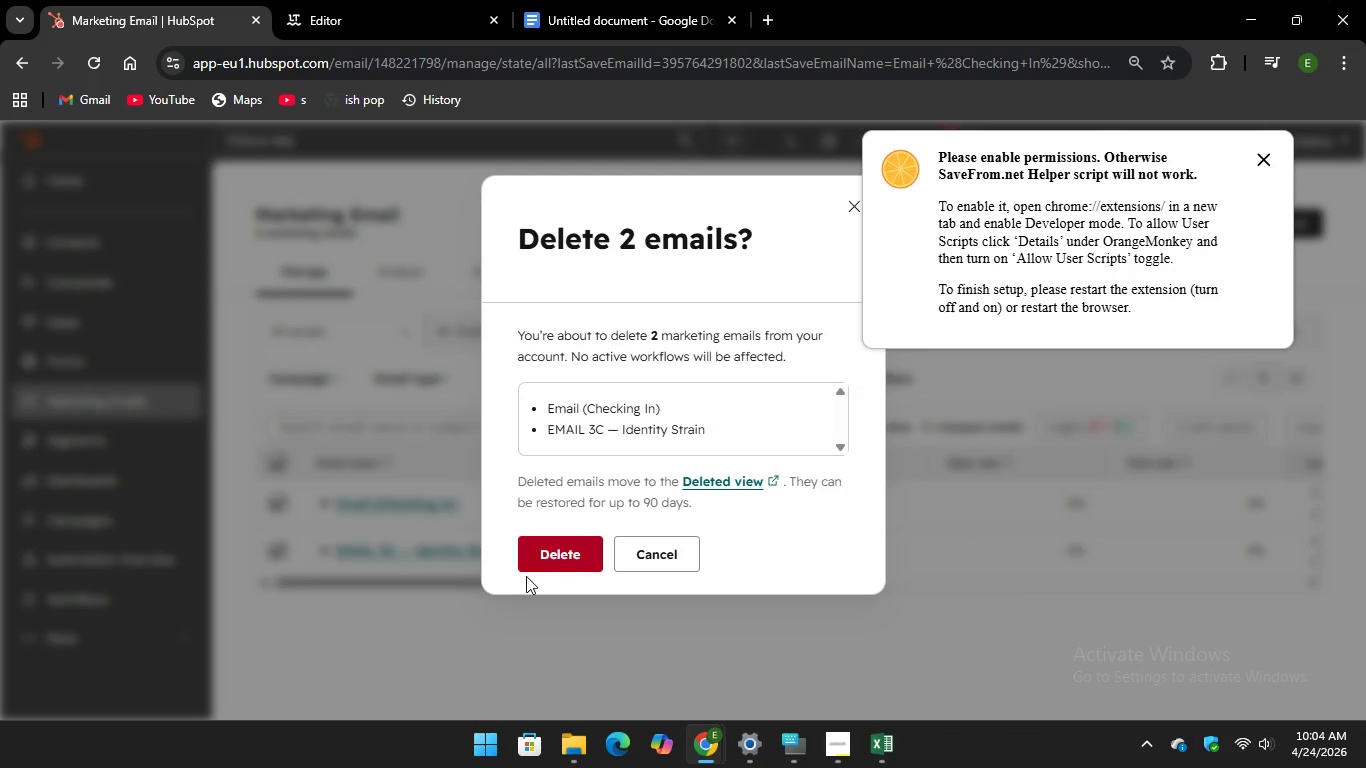 
left_click([544, 549])
 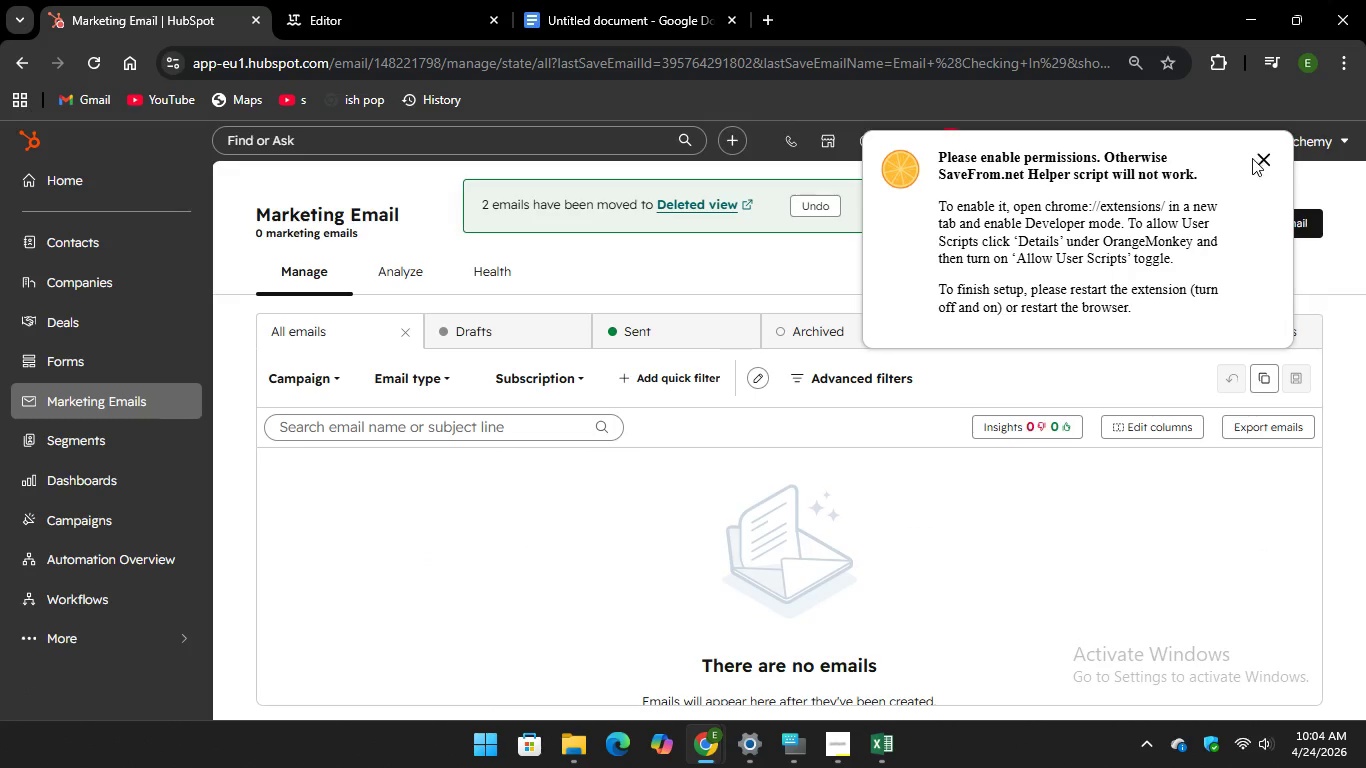 
wait(5.98)
 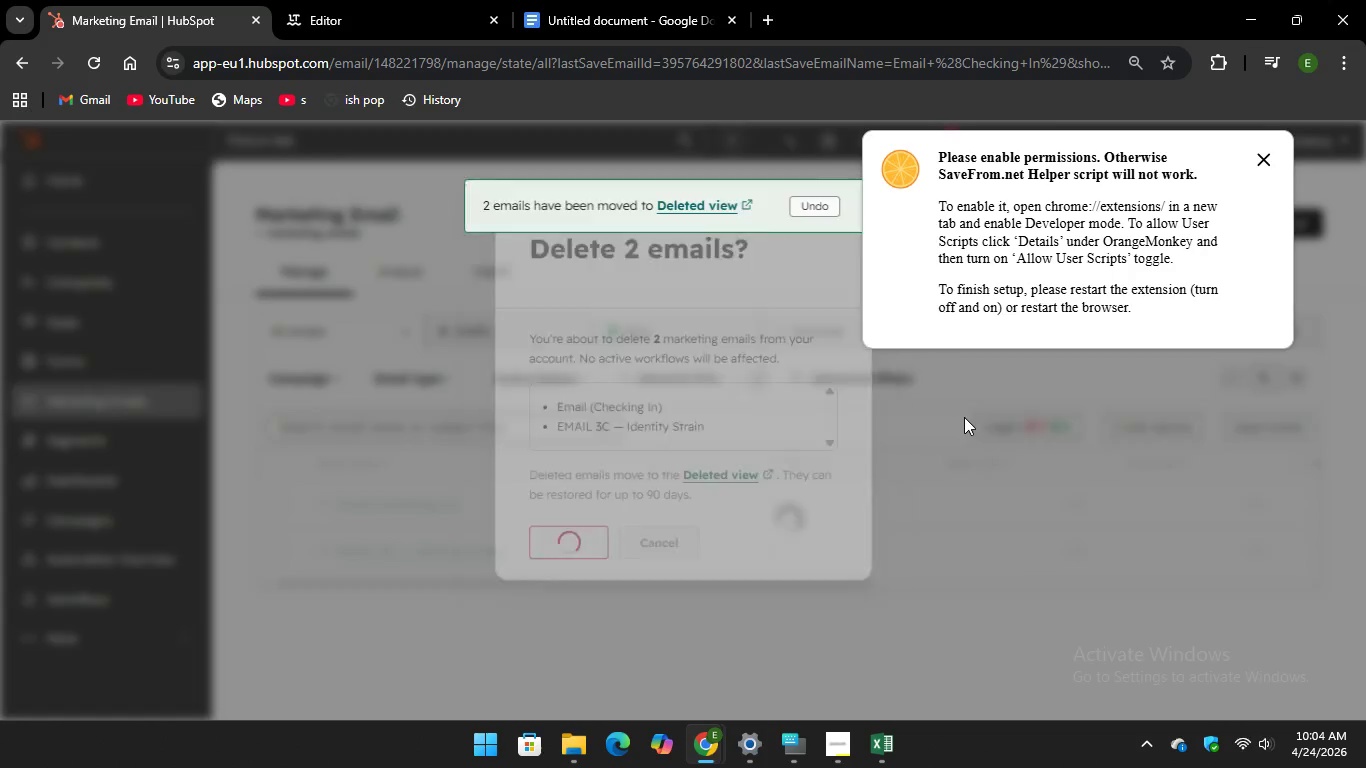 
left_click([1250, 220])
 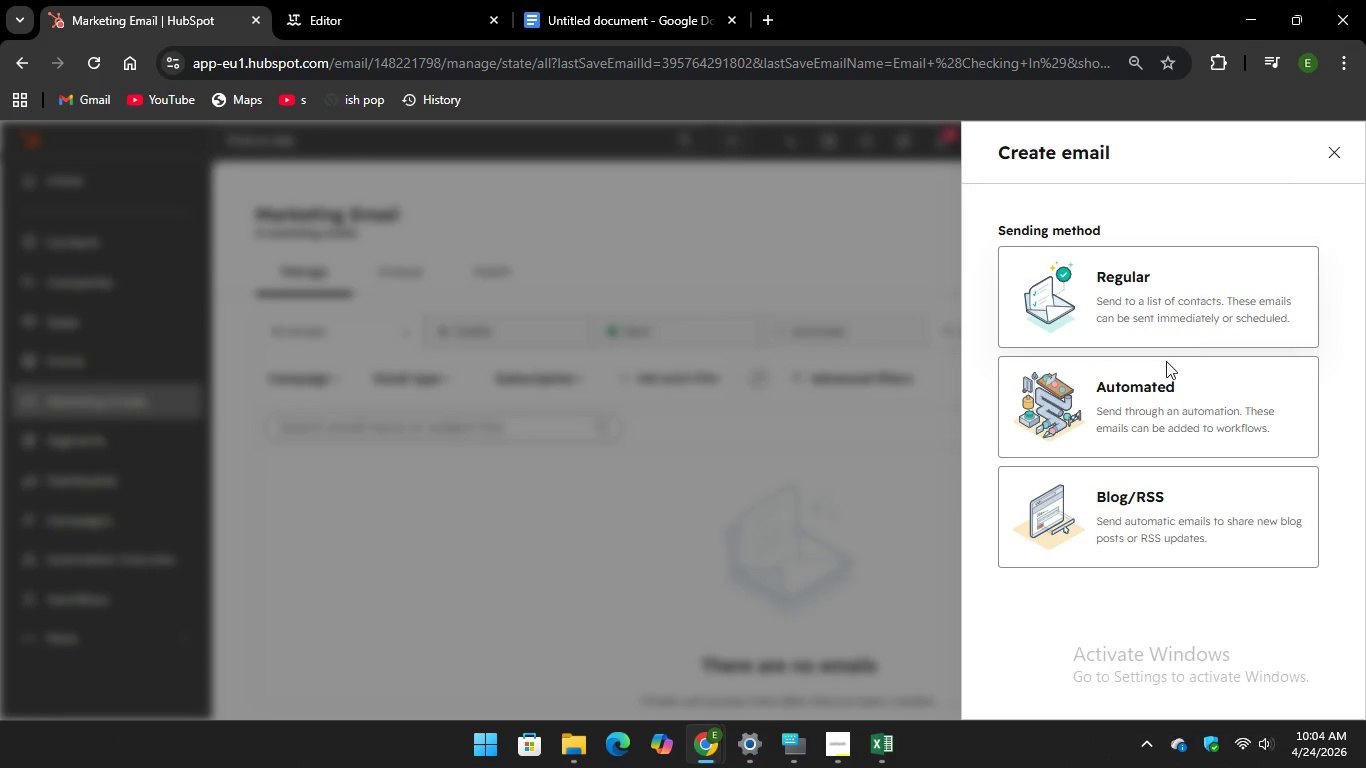 
left_click([1141, 394])
 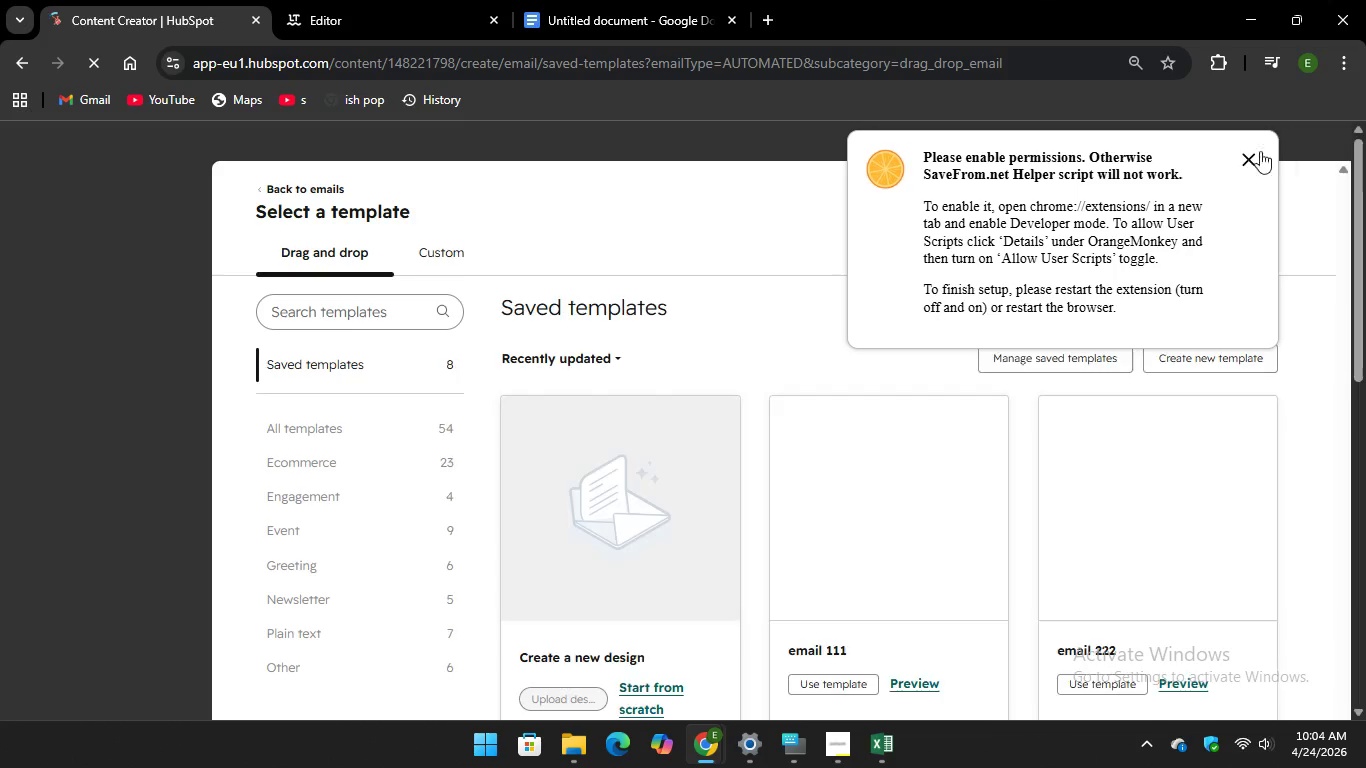 
left_click([1249, 164])
 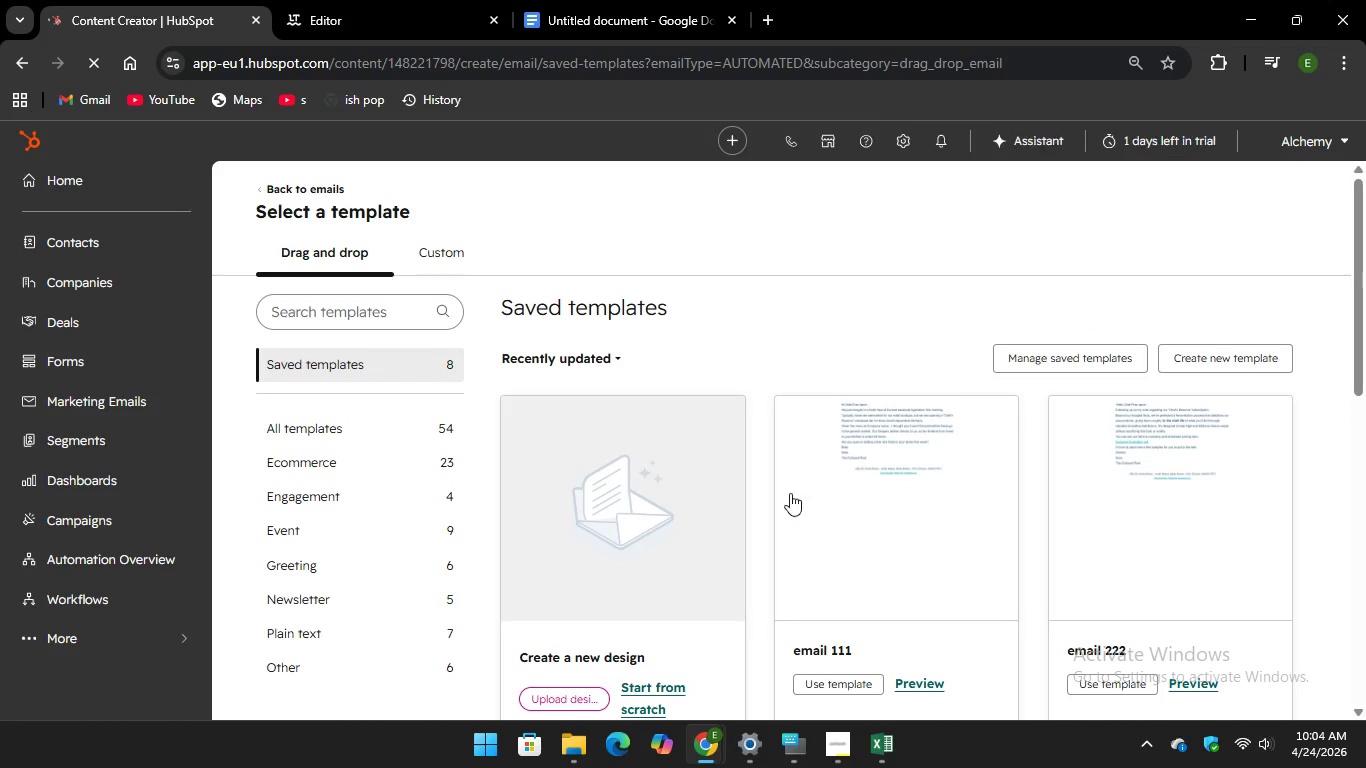 
scroll: coordinate [771, 517], scroll_direction: down, amount: 2.0
 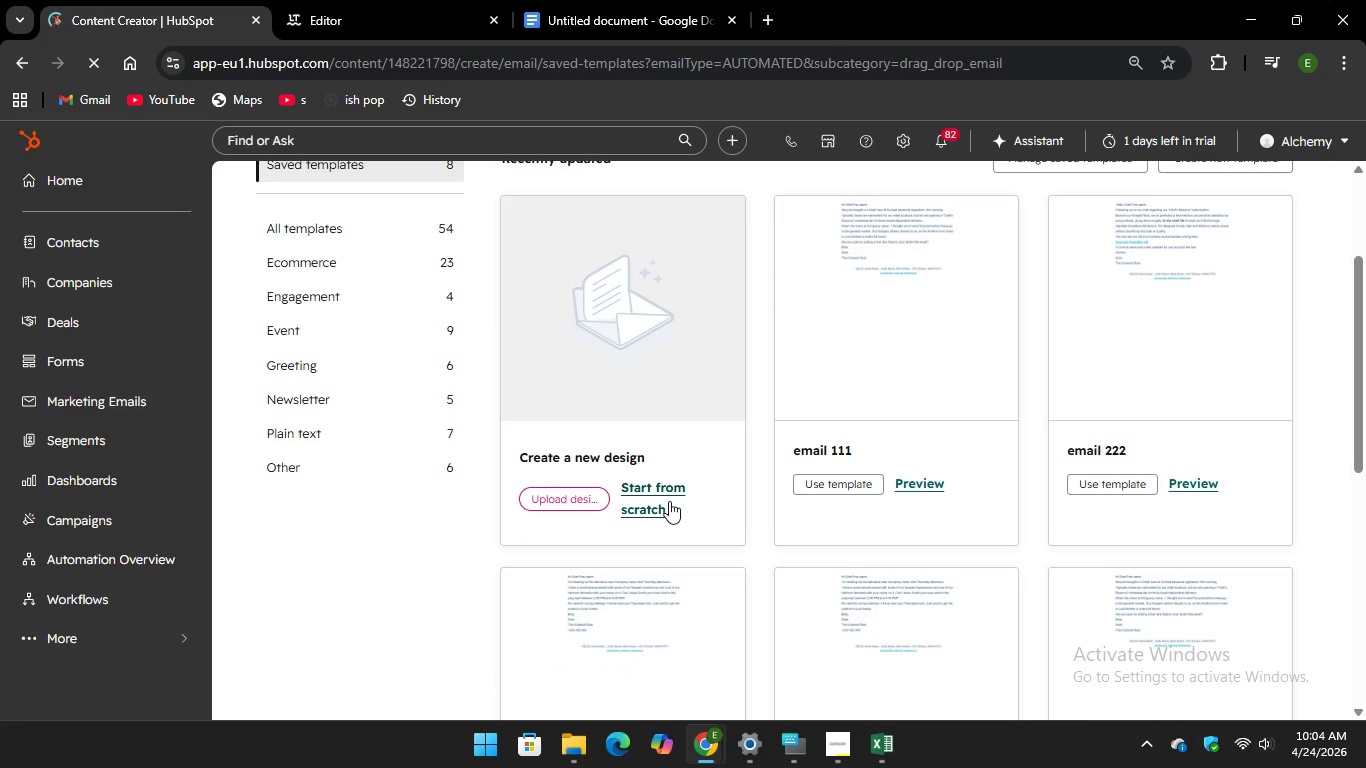 
left_click([667, 497])
 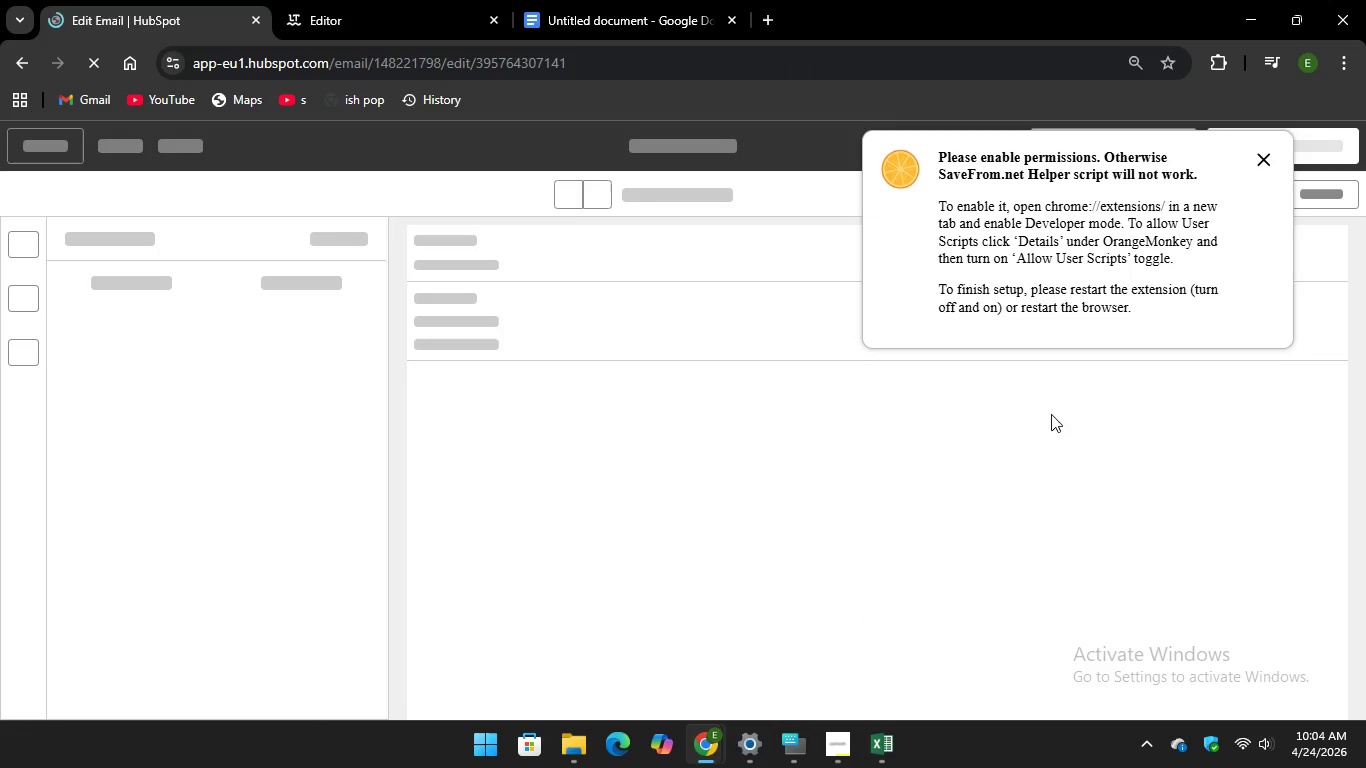 
left_click([1266, 158])
 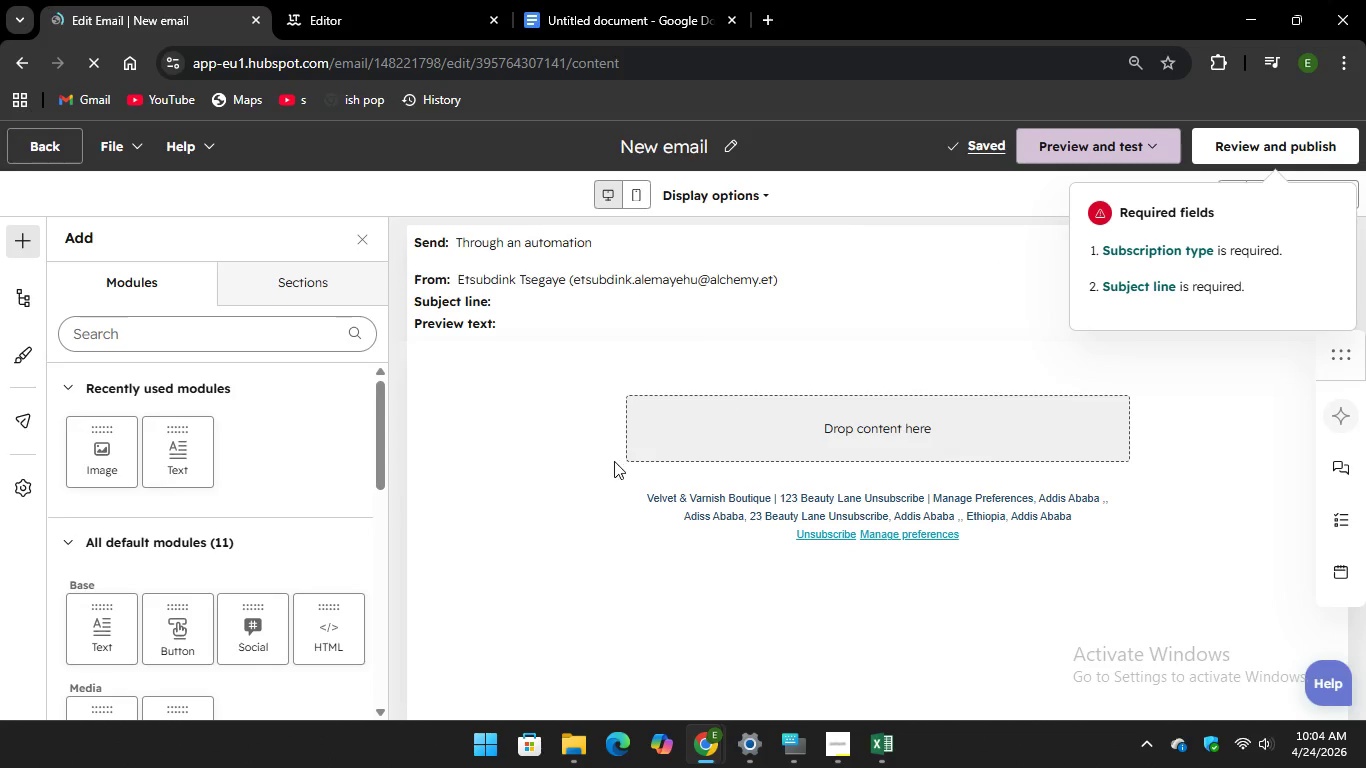 
wait(5.56)
 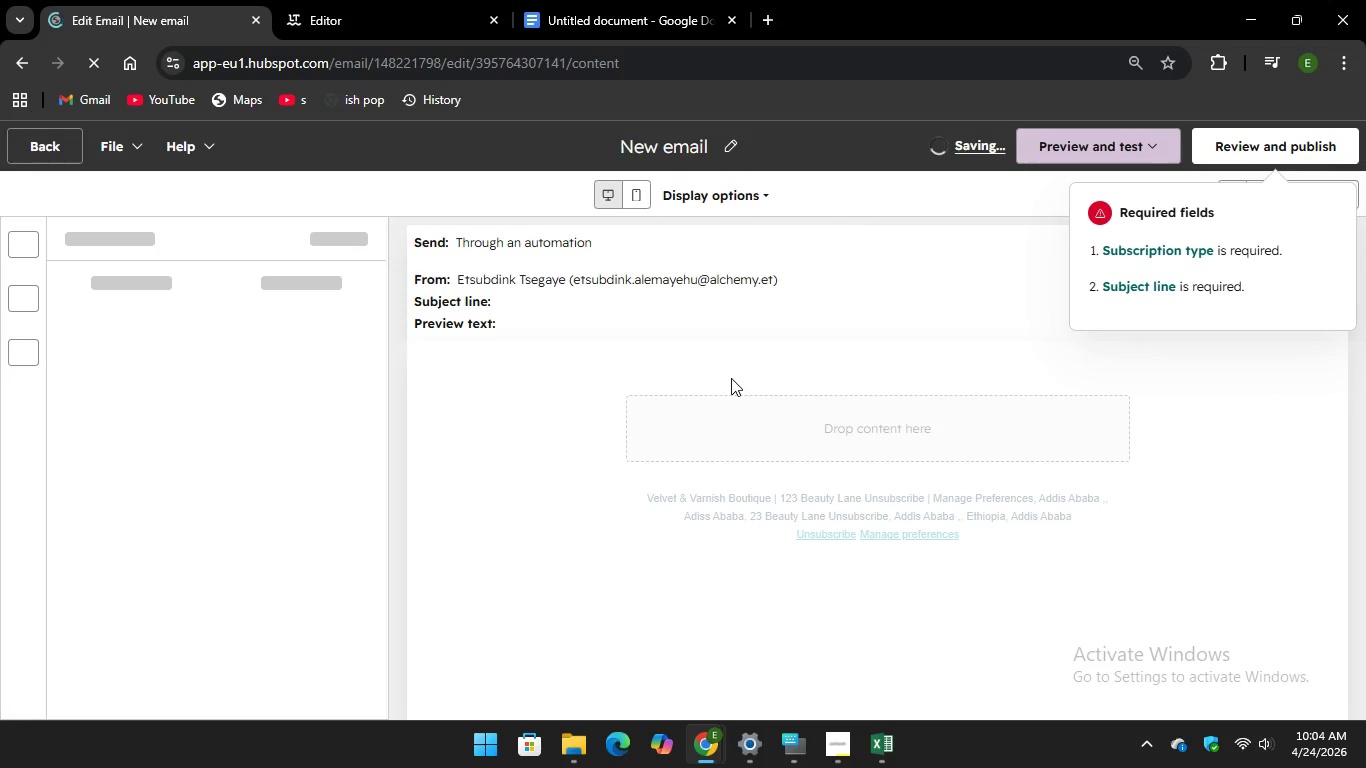 
left_click_drag(start_coordinate=[174, 459], to_coordinate=[861, 434])
 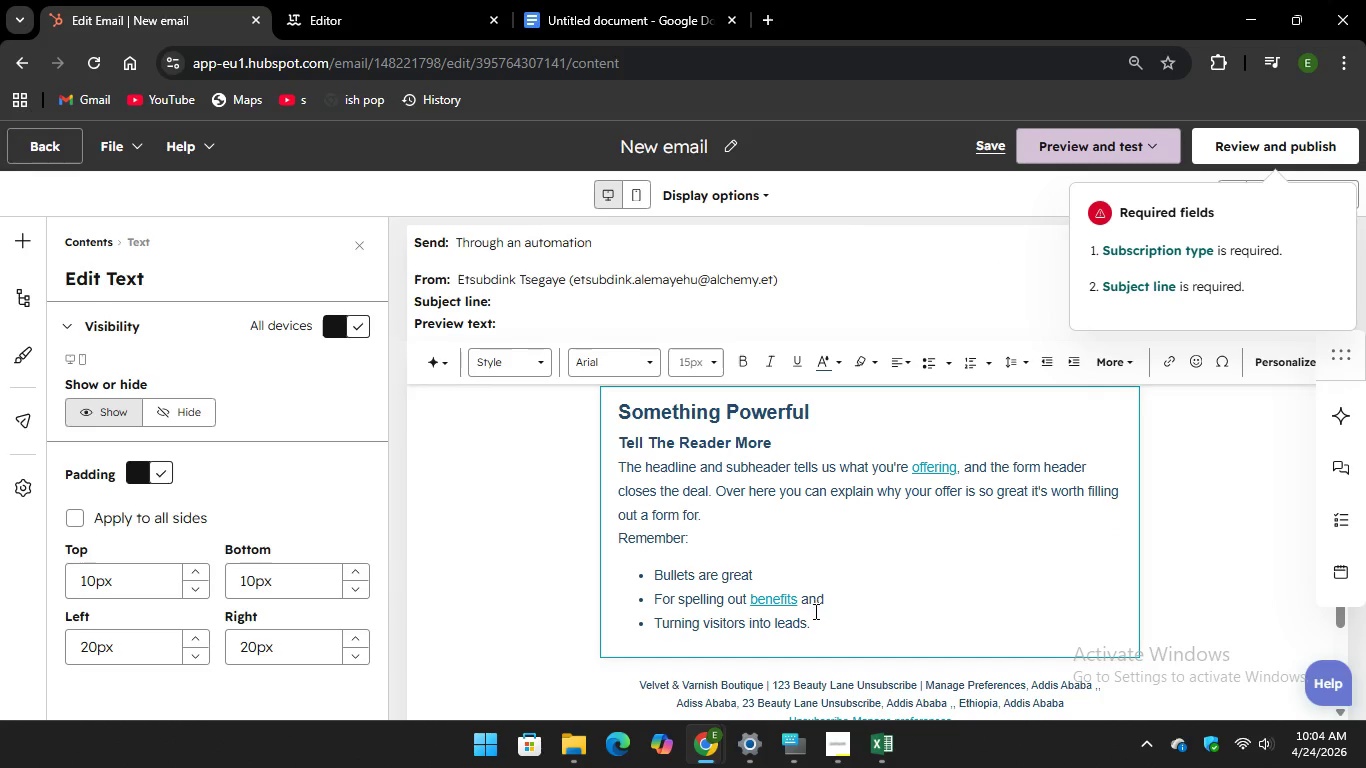 
left_click_drag(start_coordinate=[827, 620], to_coordinate=[615, 409])
 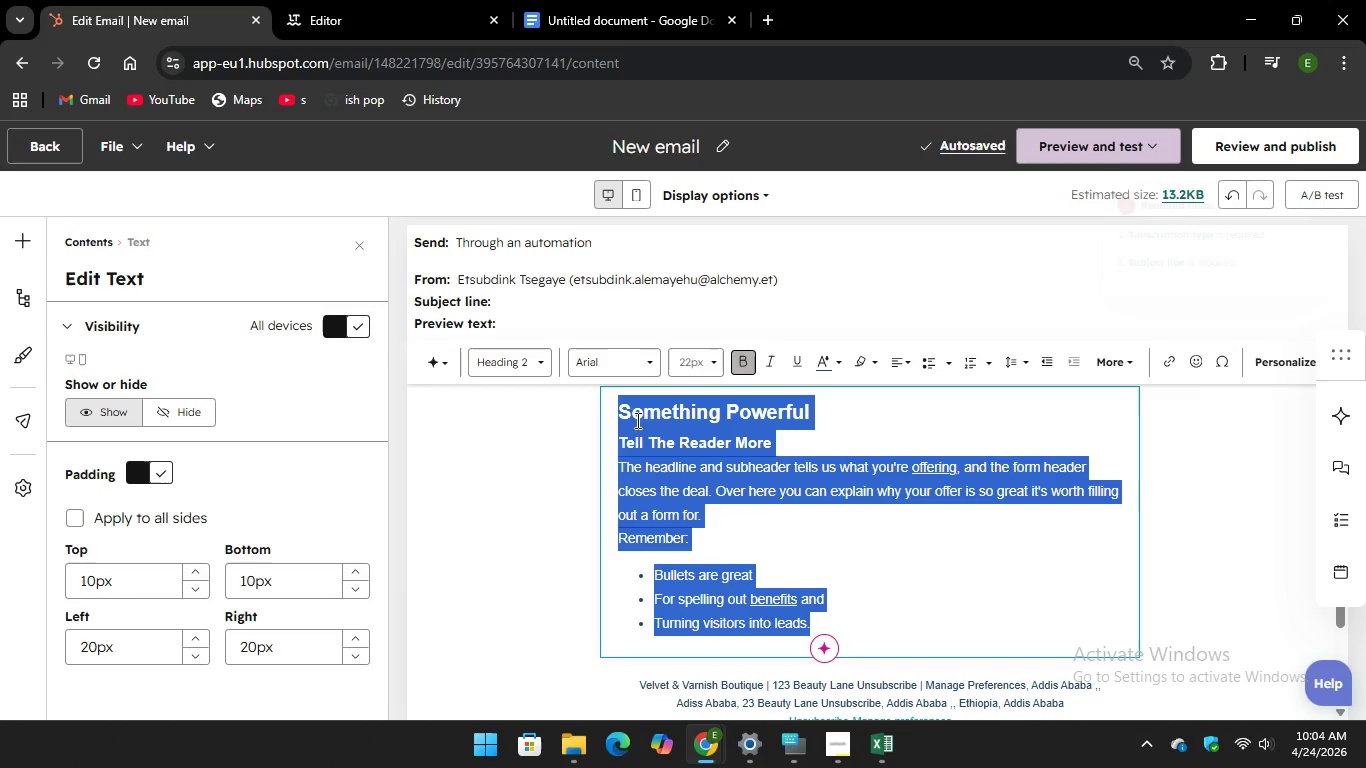 
right_click([636, 420])
 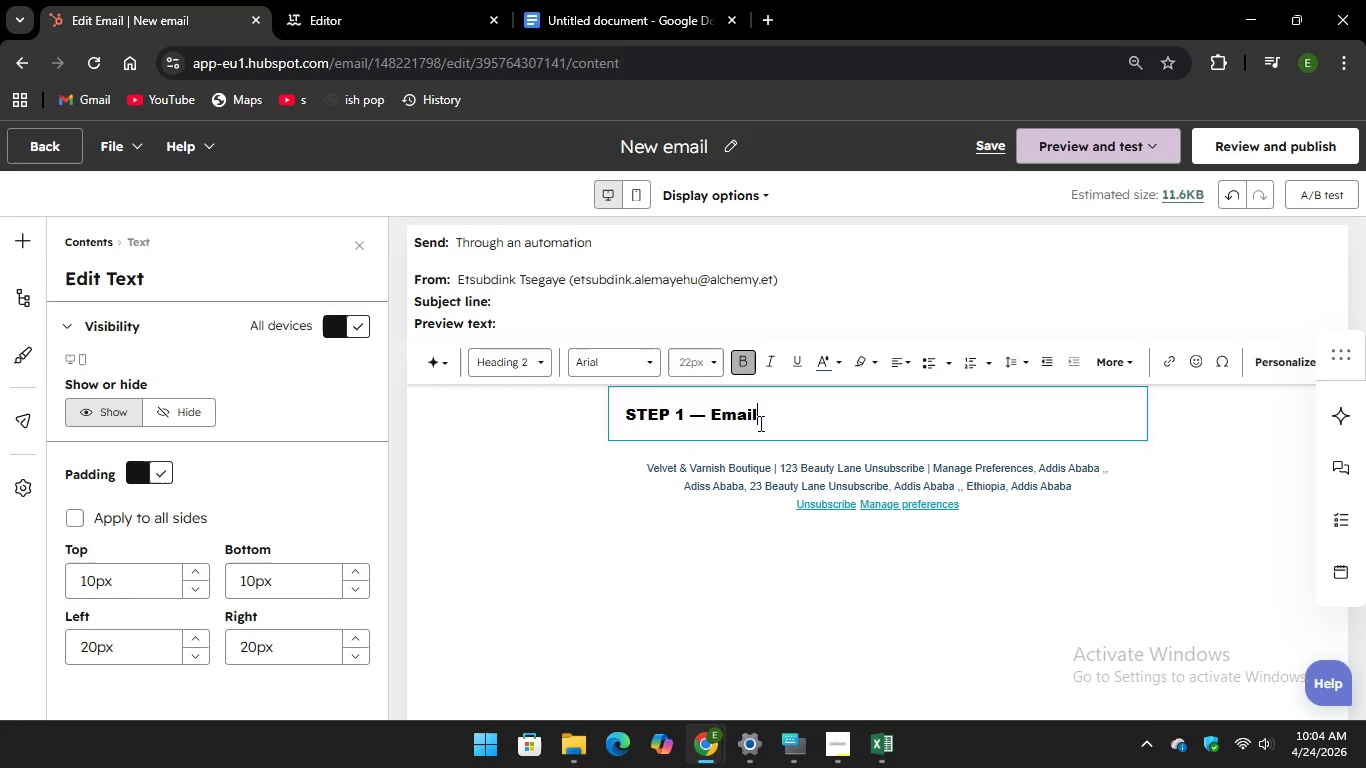 
left_click([683, 151])
 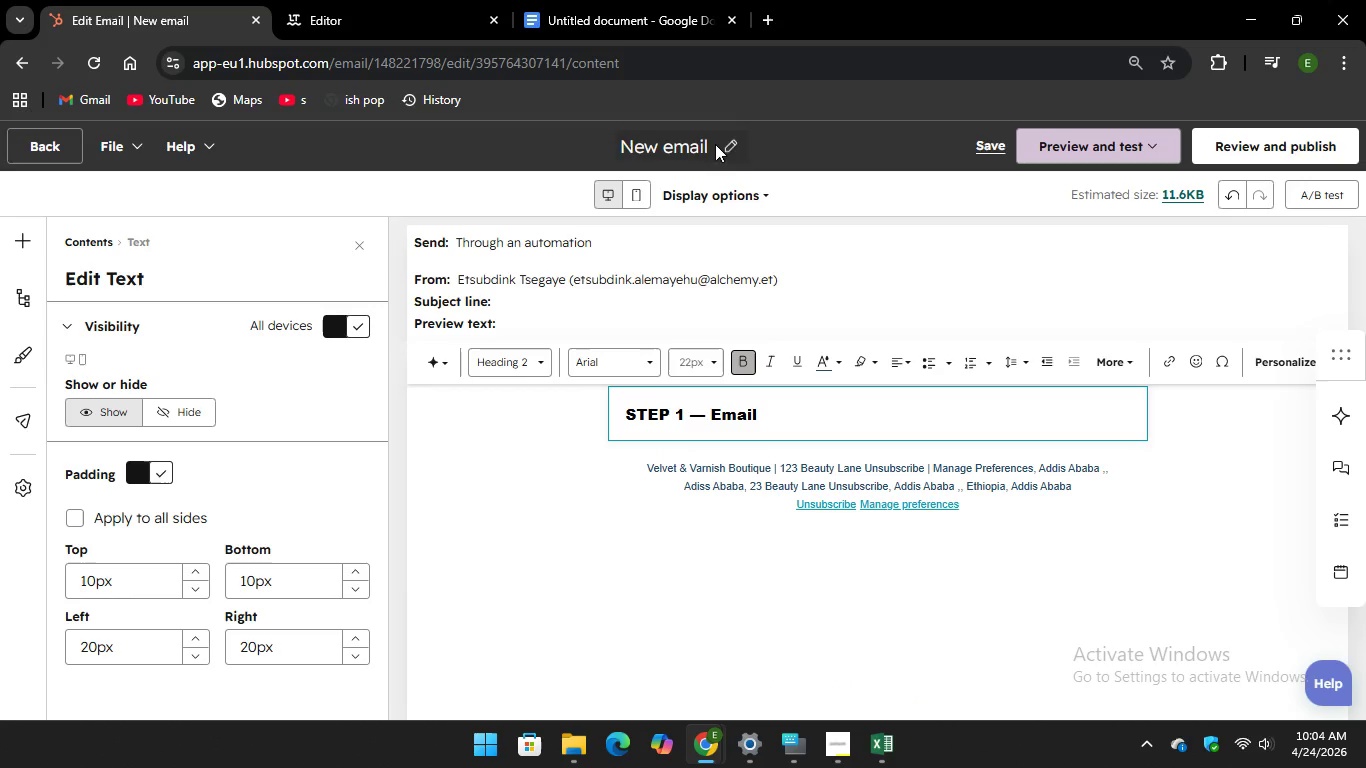 
left_click([715, 144])
 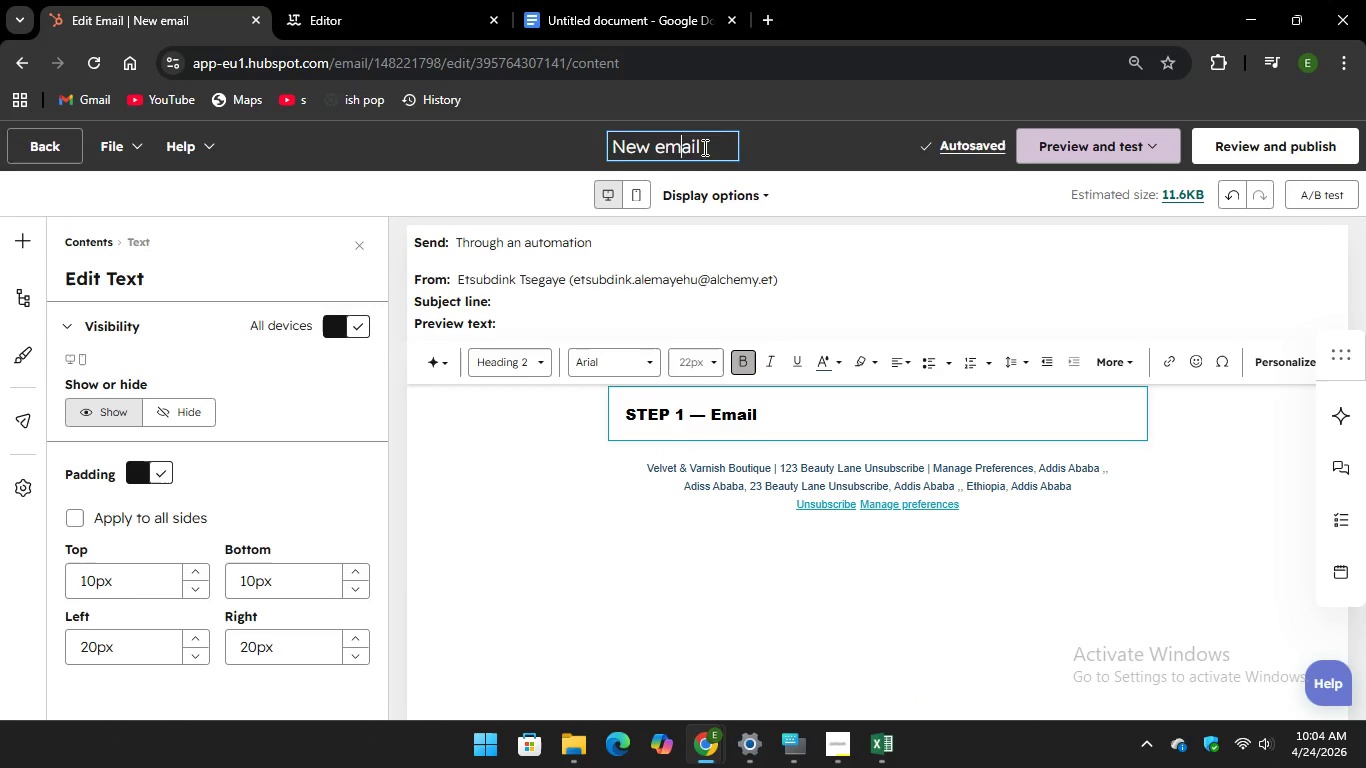 
left_click_drag(start_coordinate=[701, 146], to_coordinate=[607, 155])
 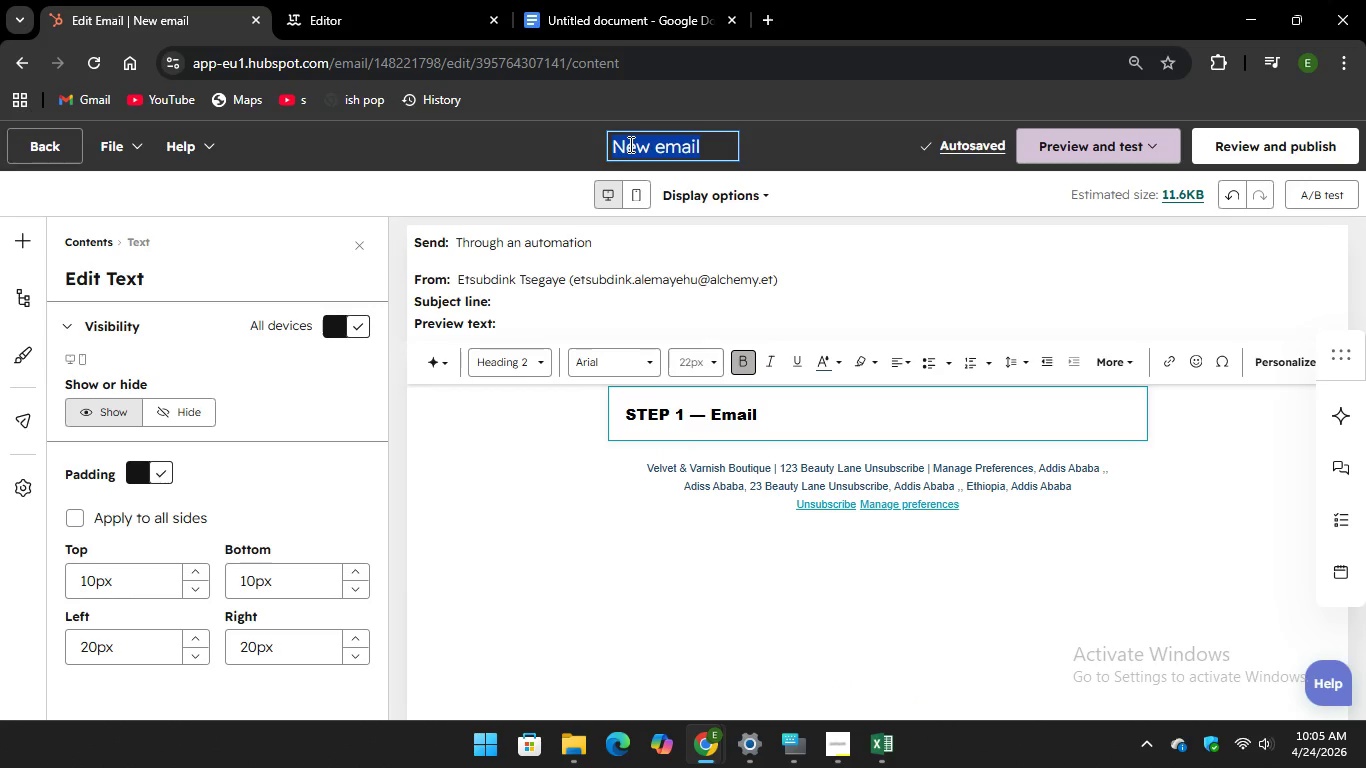 
right_click([629, 144])
 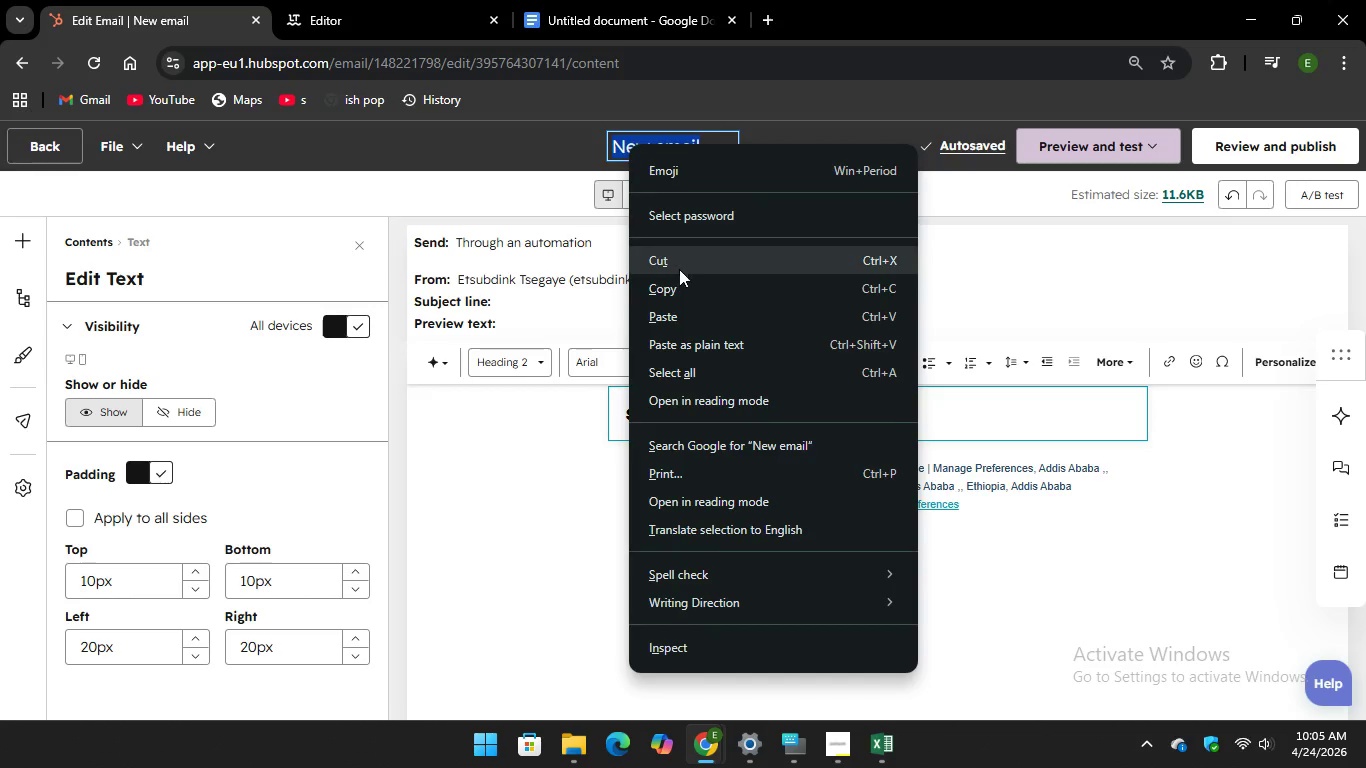 
left_click([674, 282])
 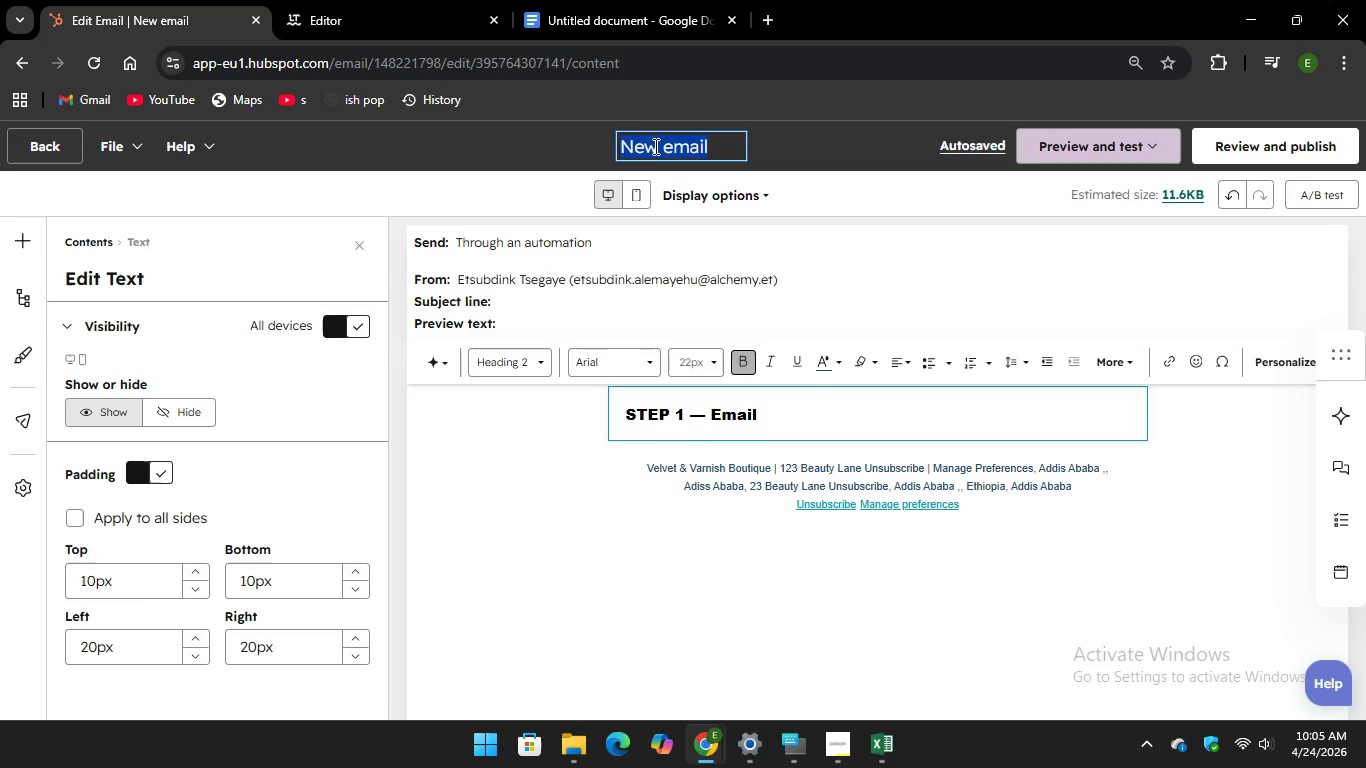 
left_click([656, 155])
 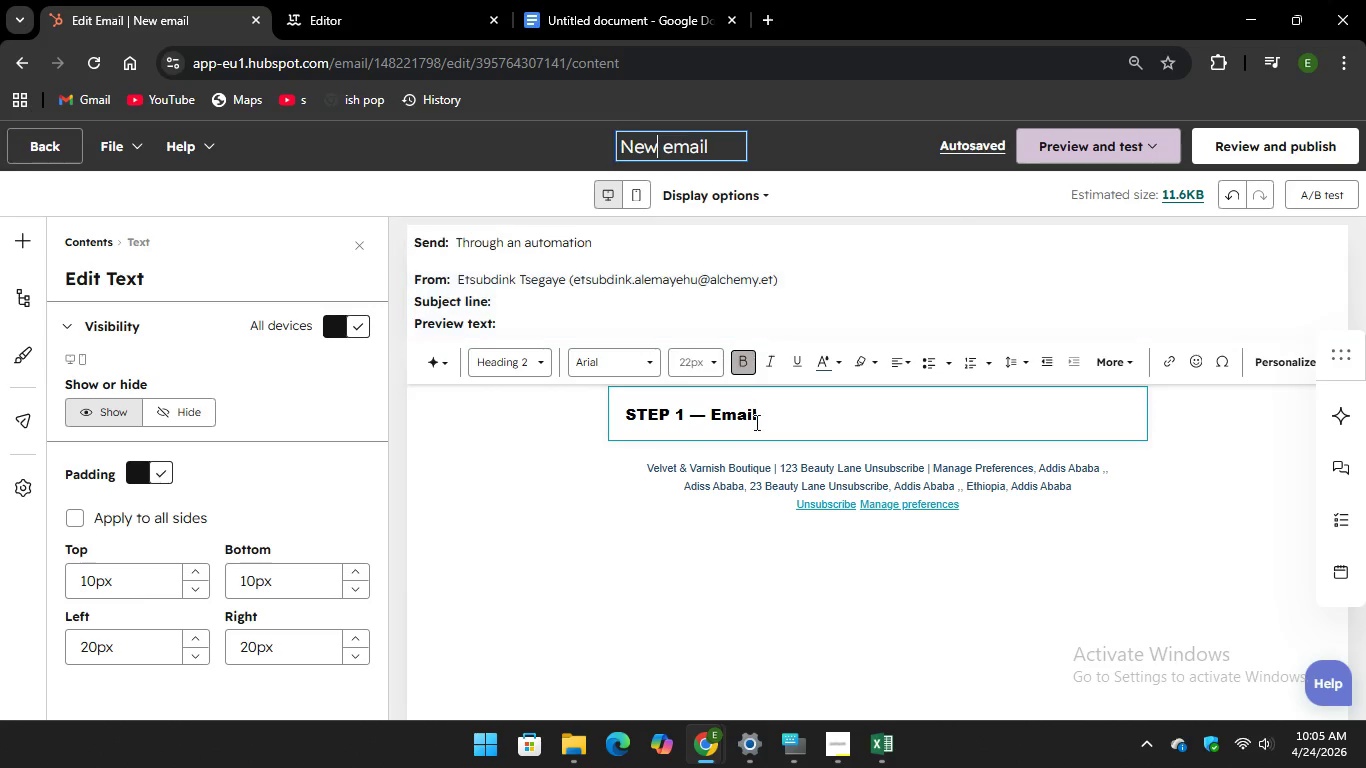 
left_click_drag(start_coordinate=[765, 418], to_coordinate=[628, 426])
 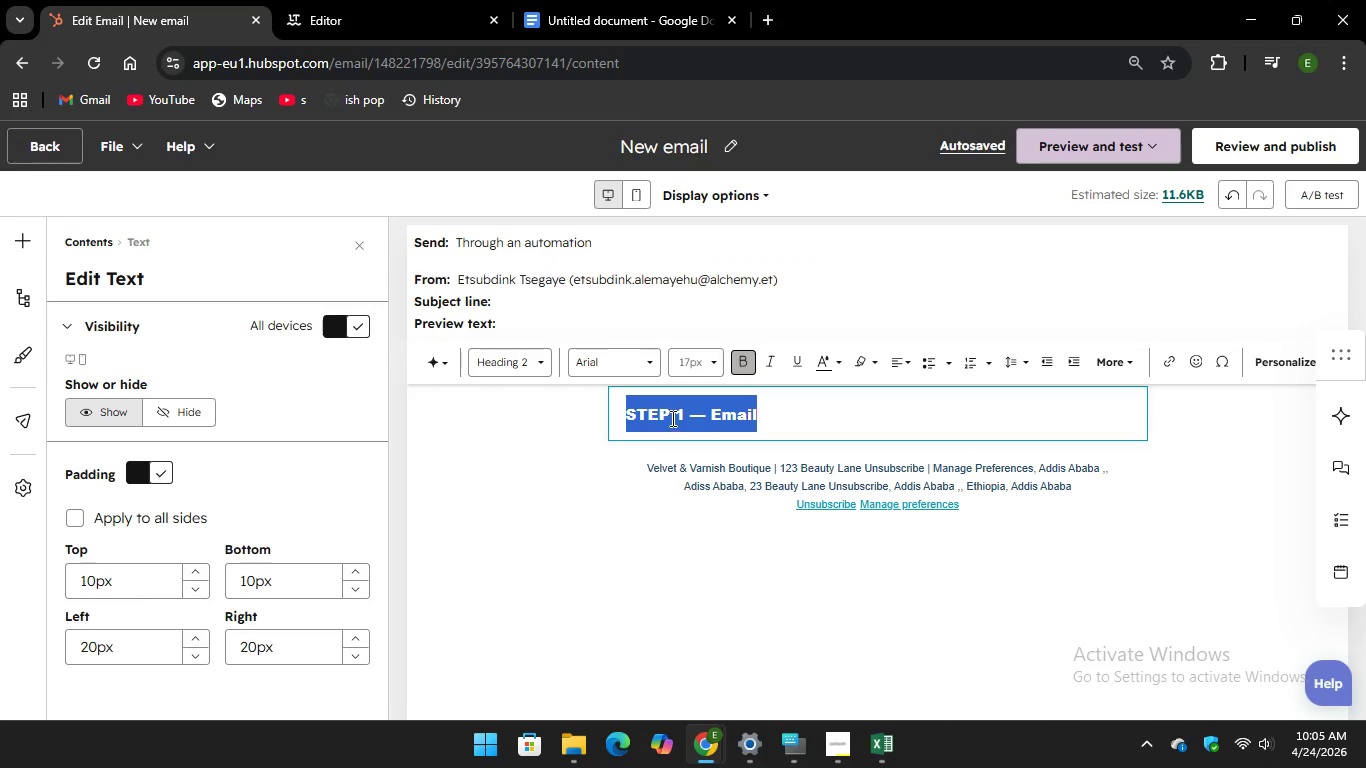 
right_click([671, 418])
 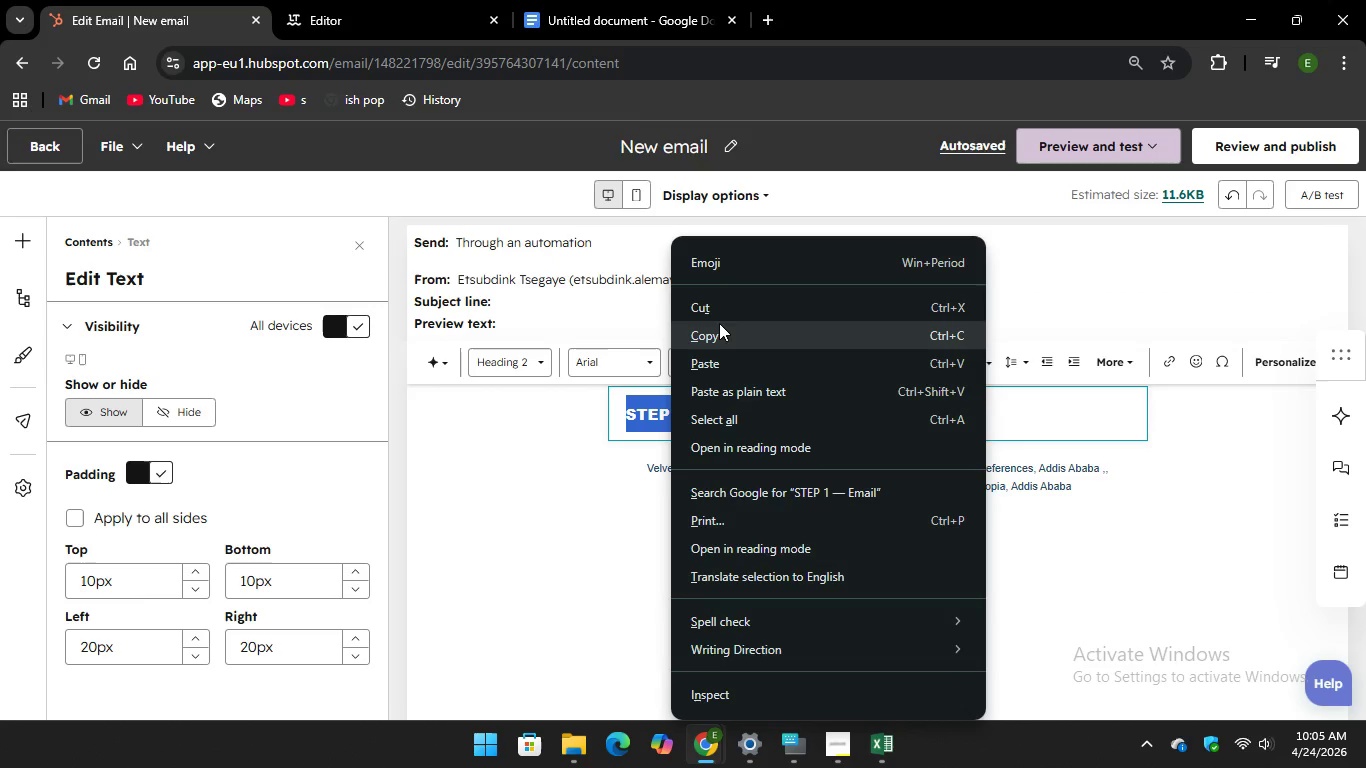 
left_click([719, 323])
 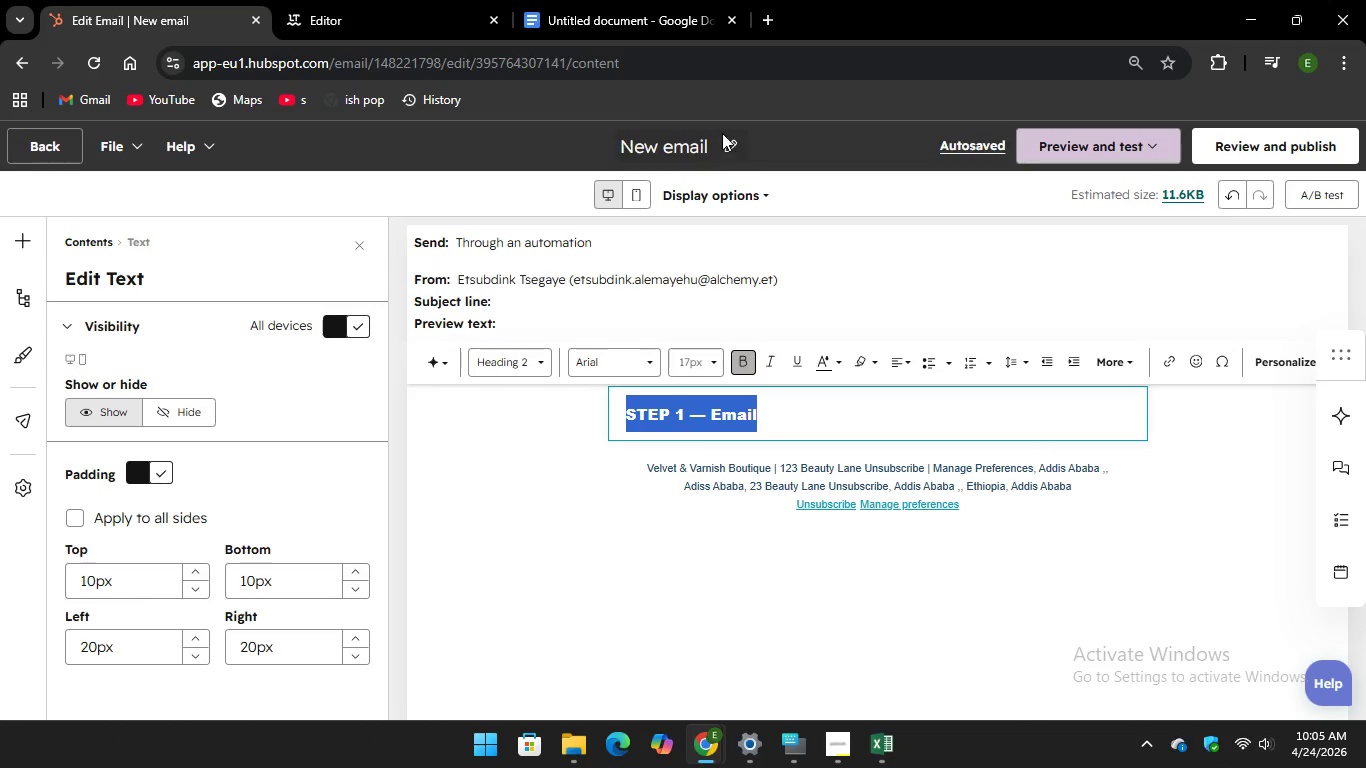 
left_click([724, 130])
 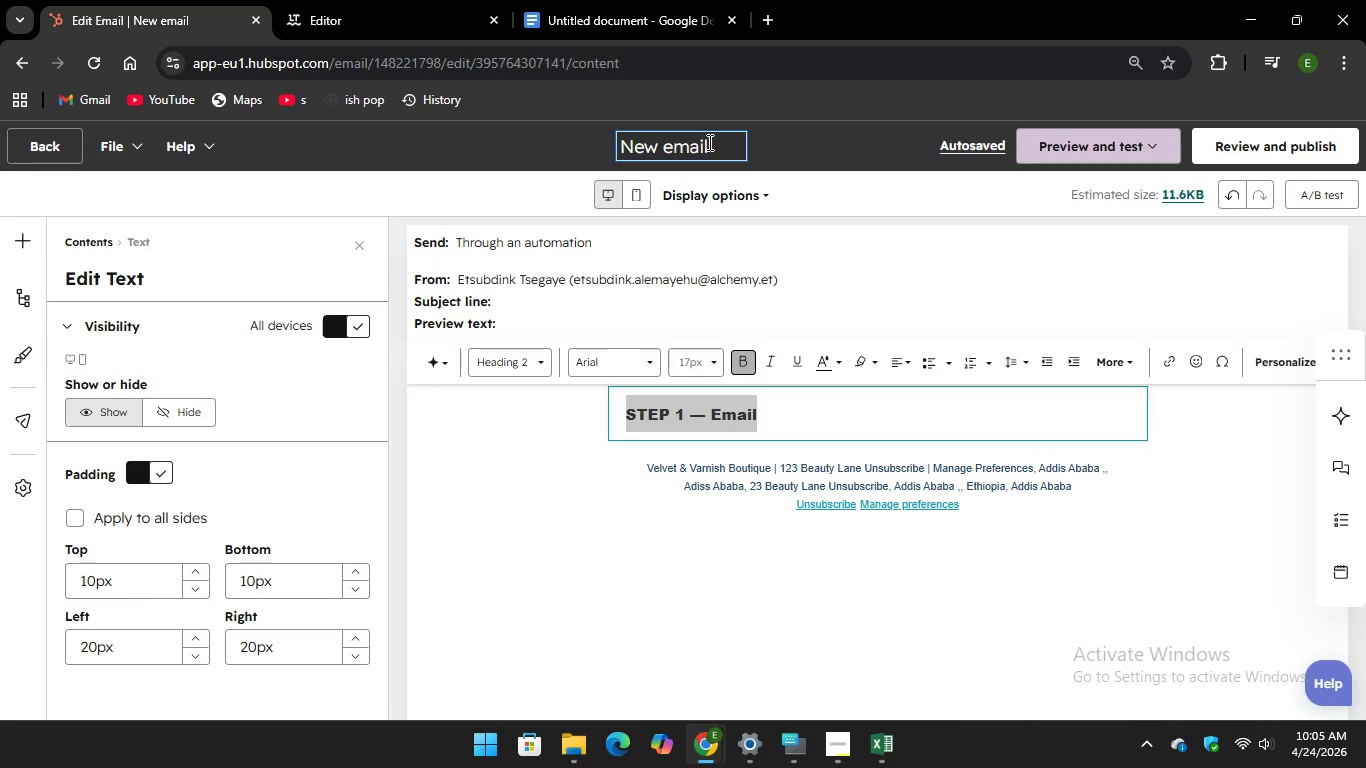 
left_click([707, 142])
 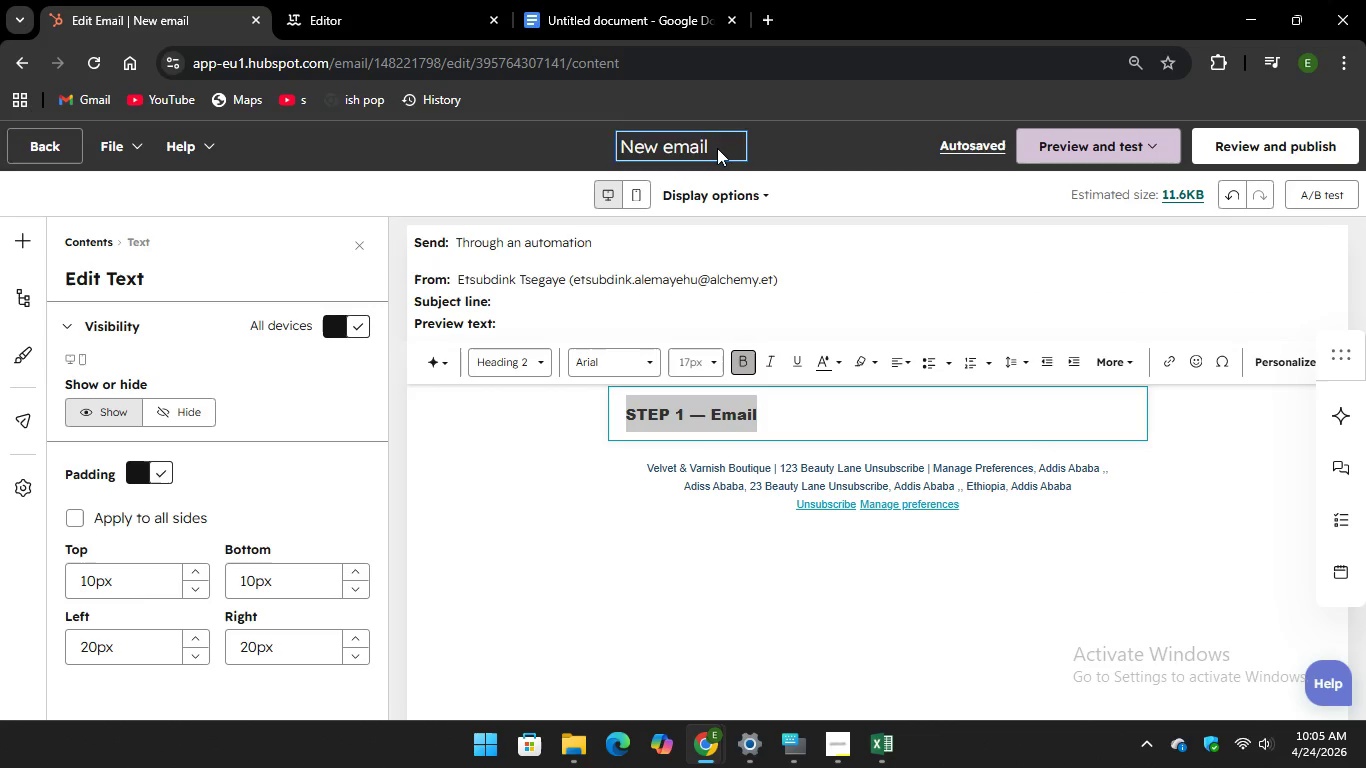 
left_click([717, 148])
 